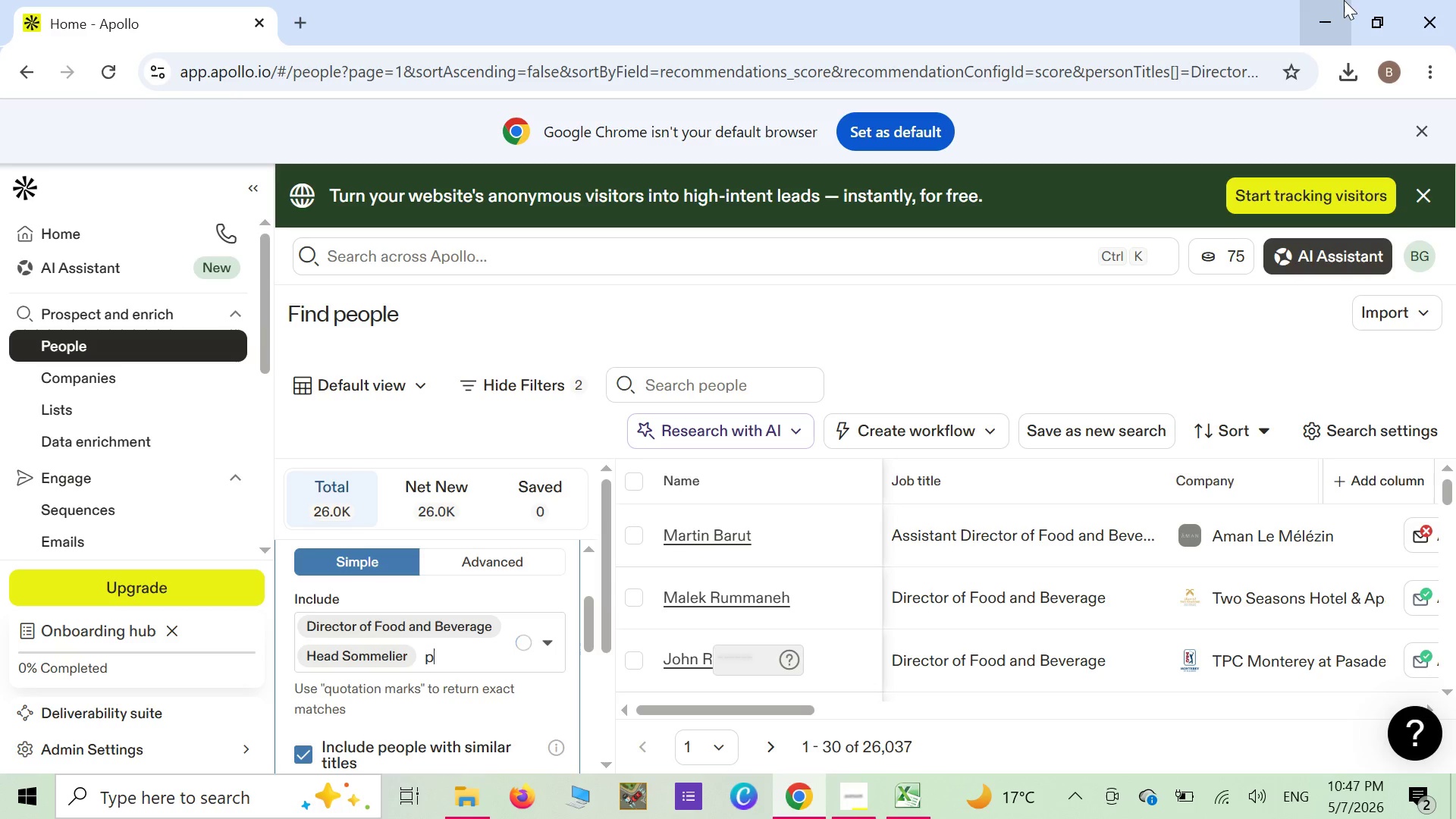 
key(Backspace)
type(Purchasing )
 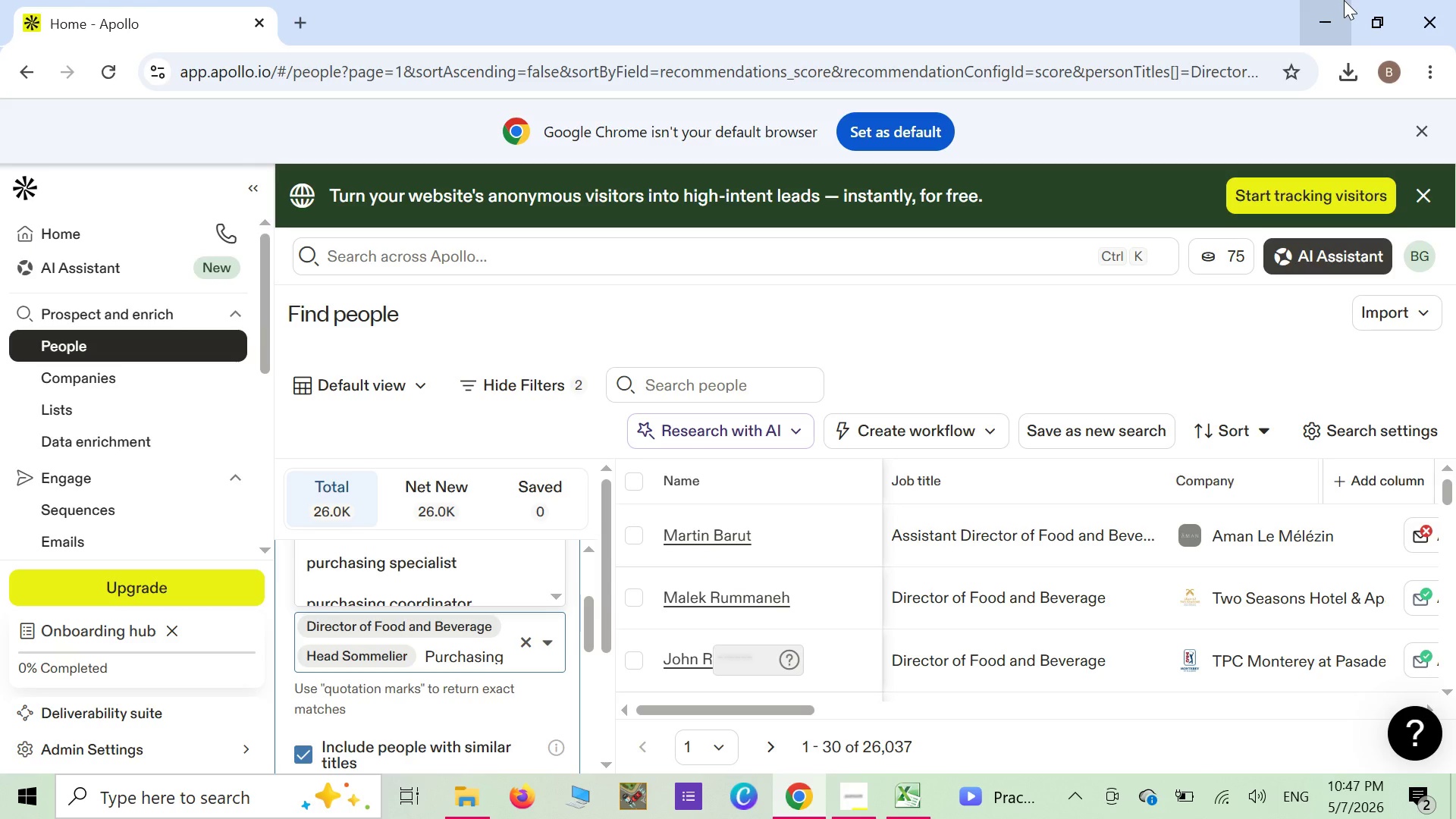 
key(M)
 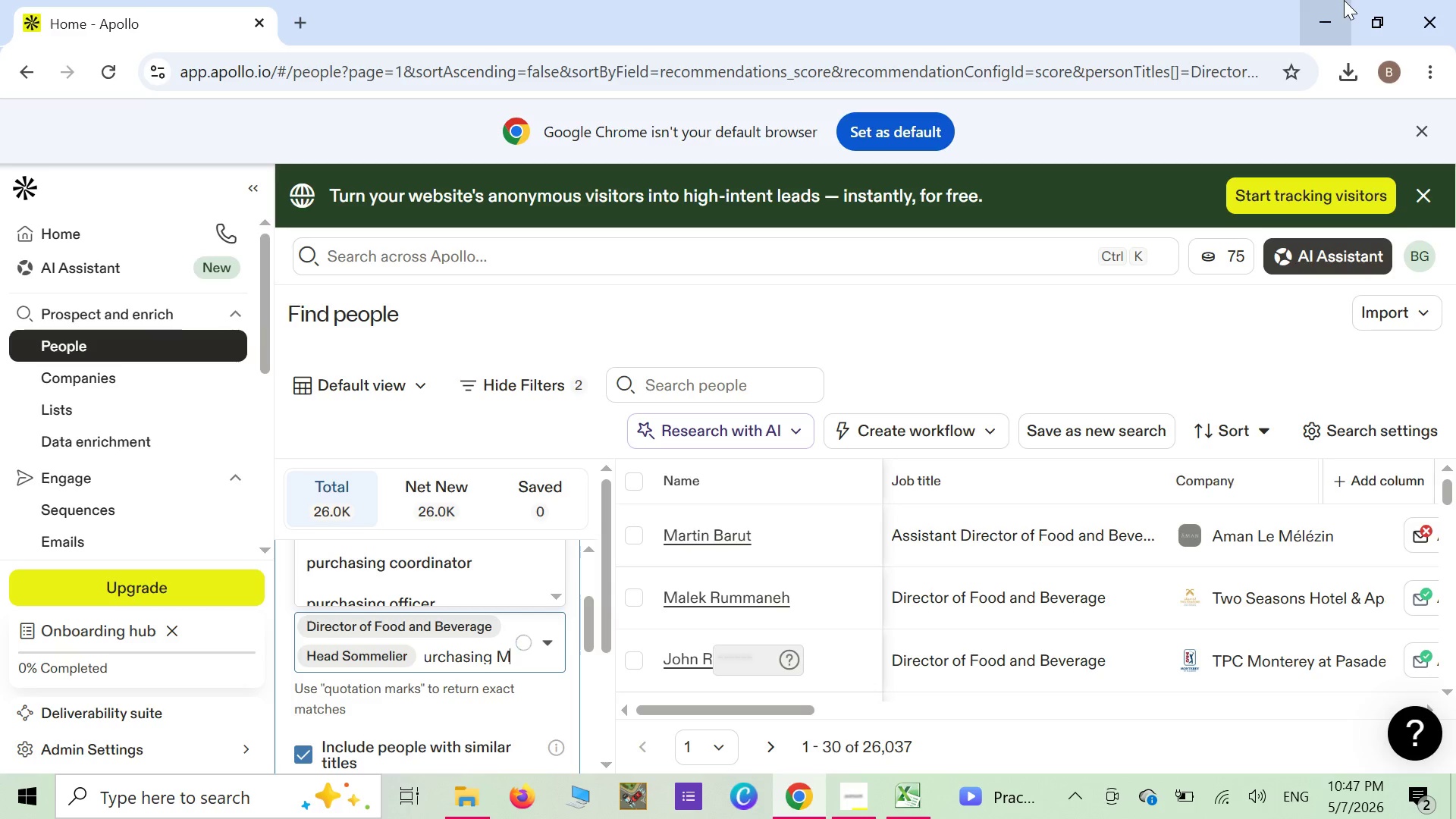 
key(CapsLock)
 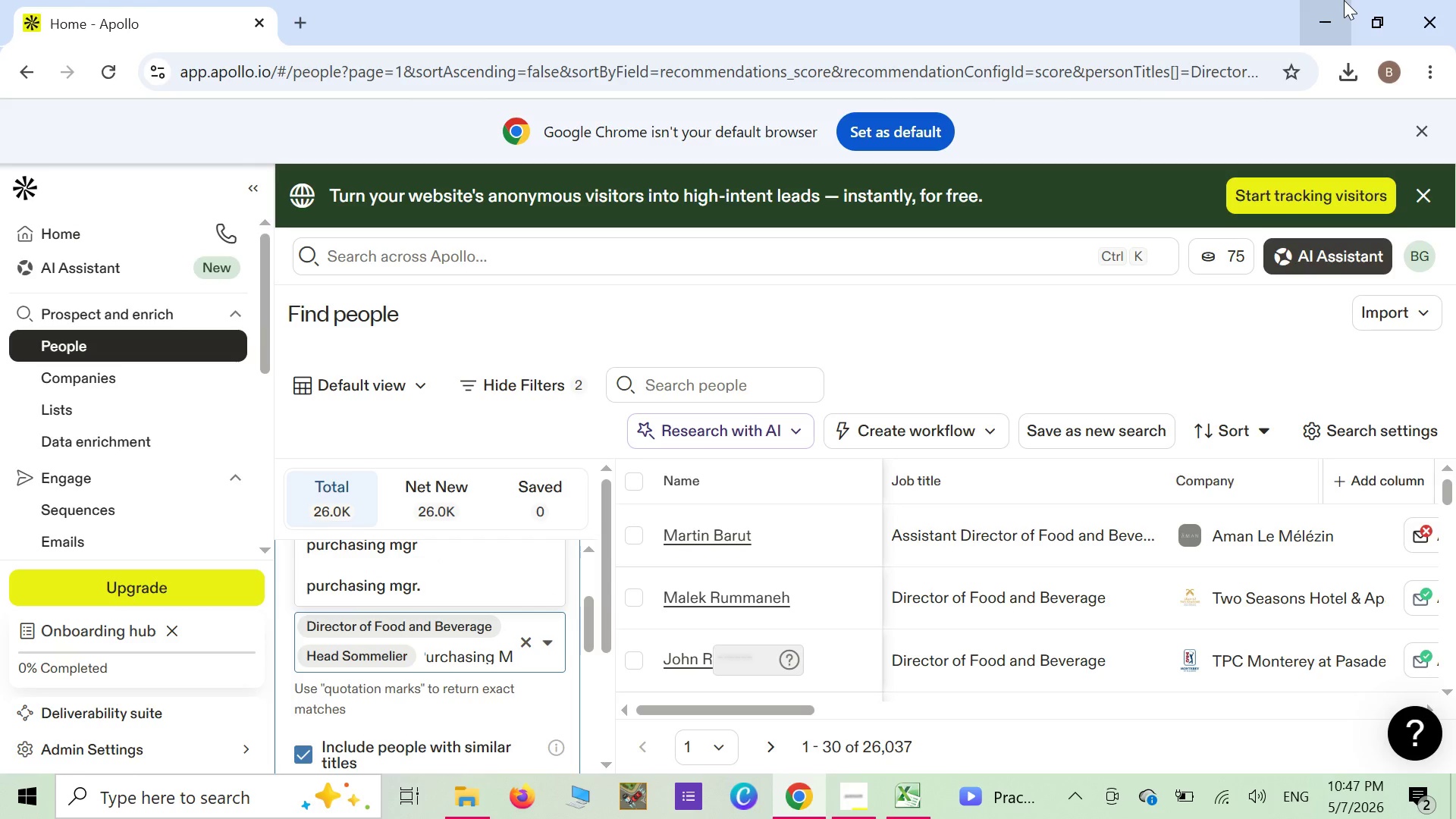 
type(anager)
 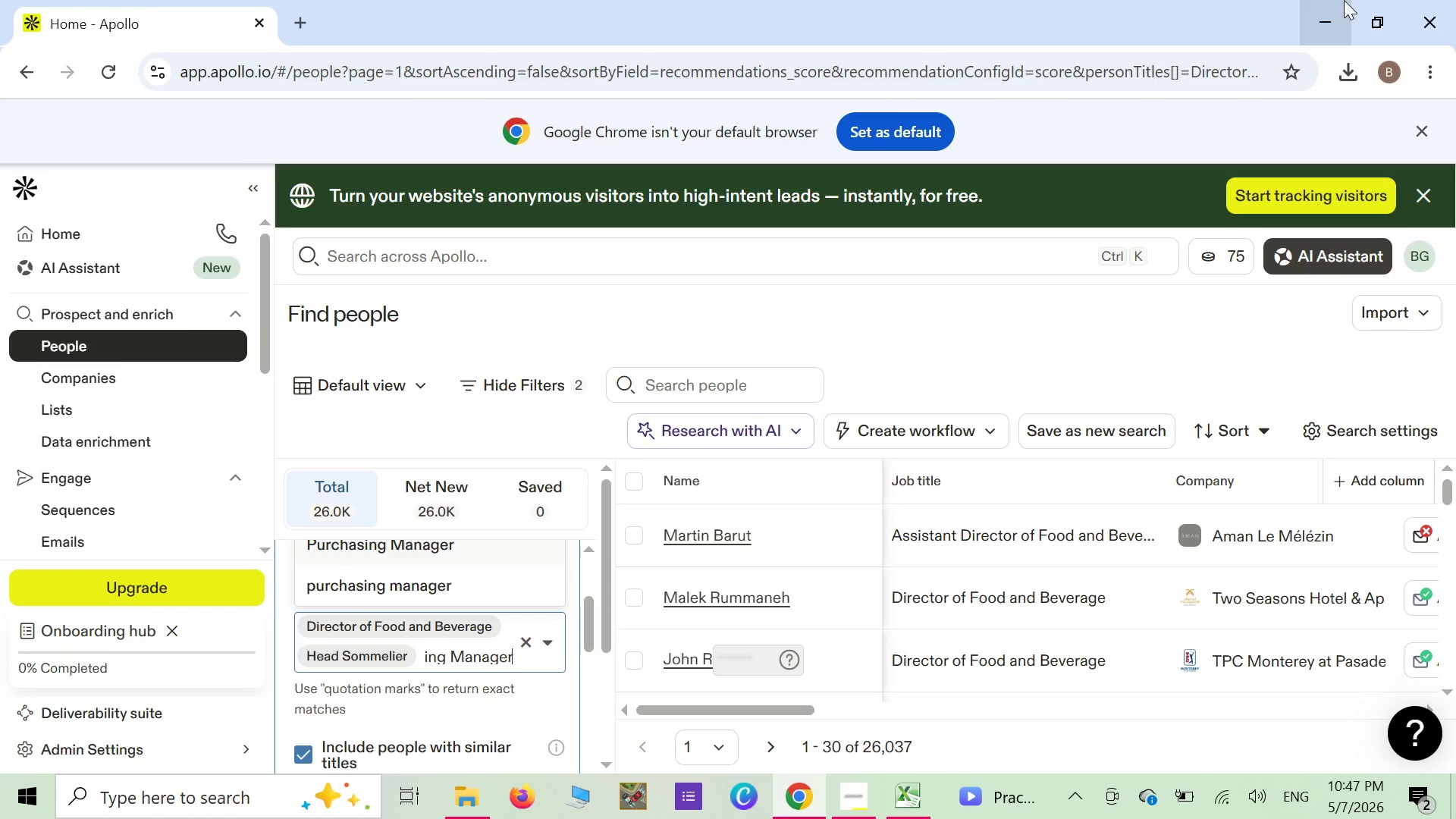 
key(Enter)
 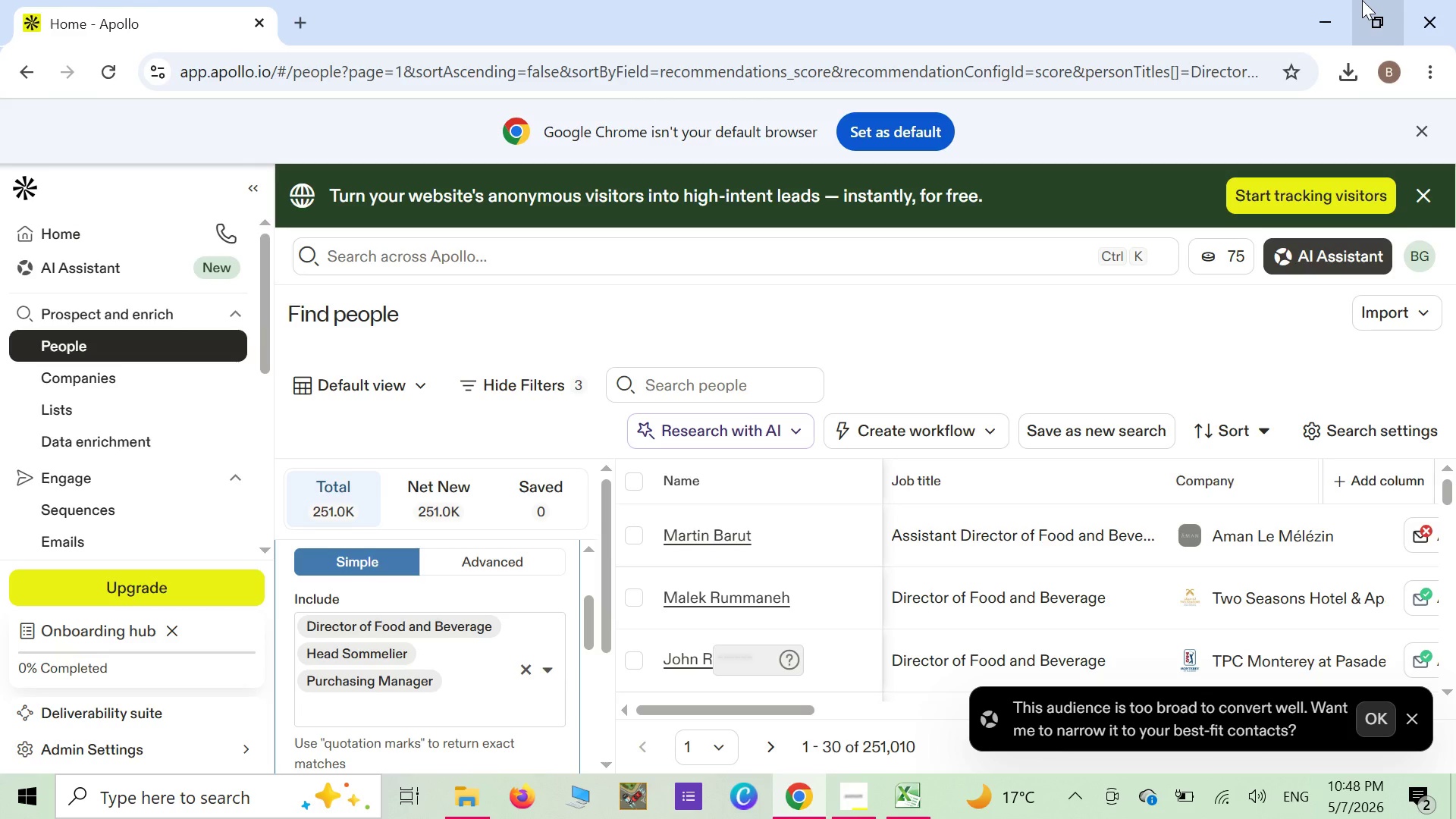 
wait(55.69)
 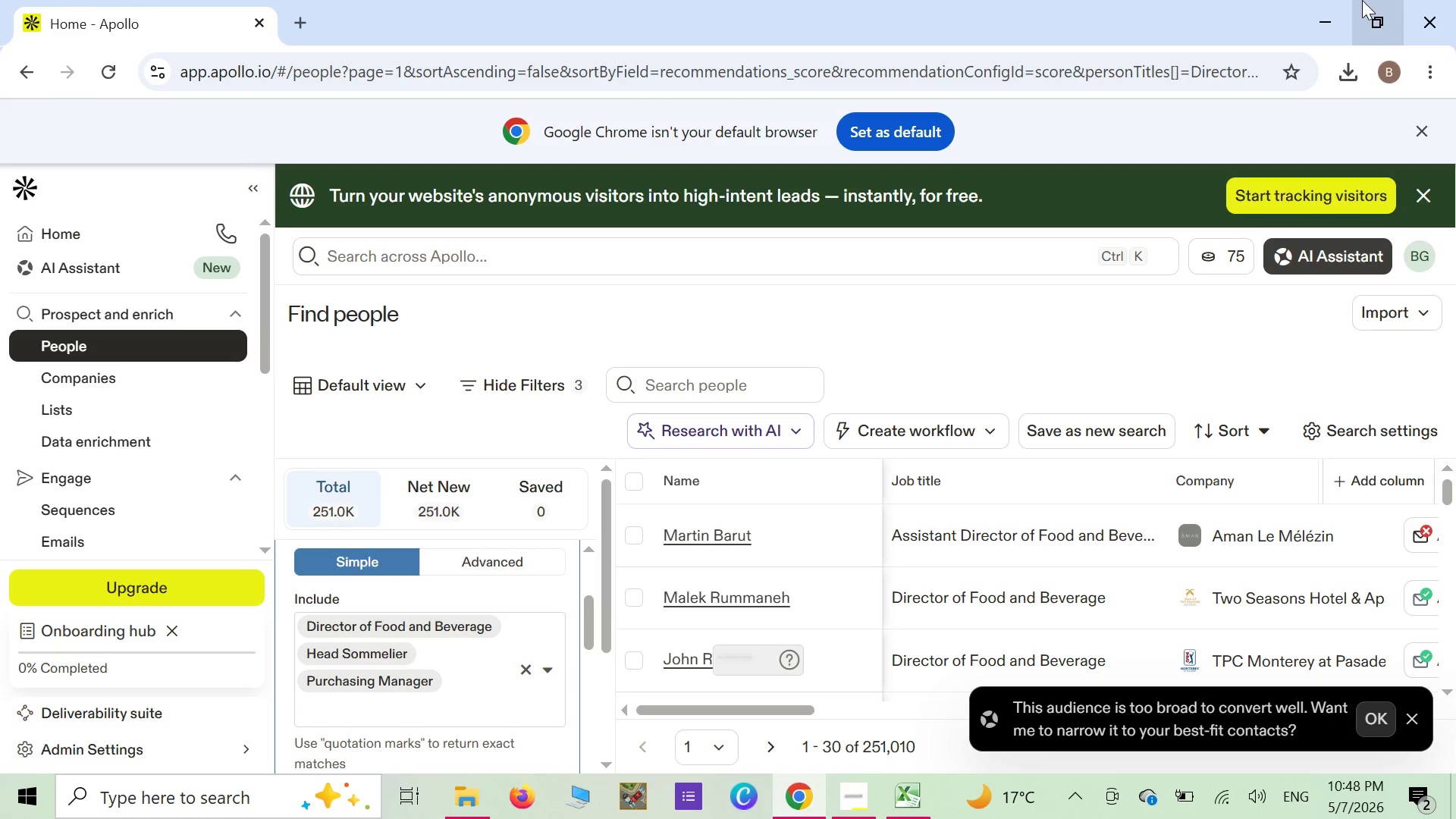 
type(Beverage )
 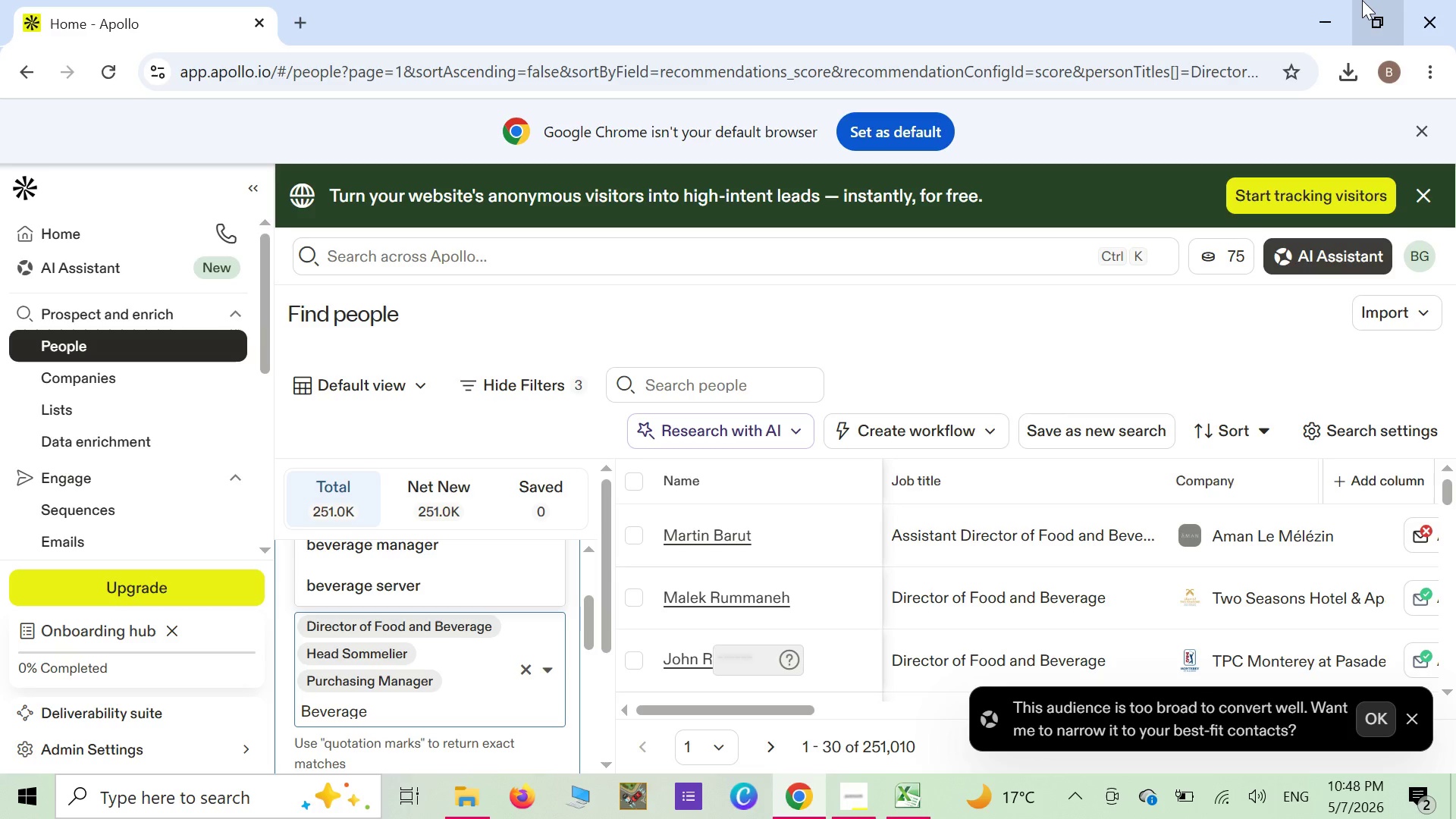 
wait(6.52)
 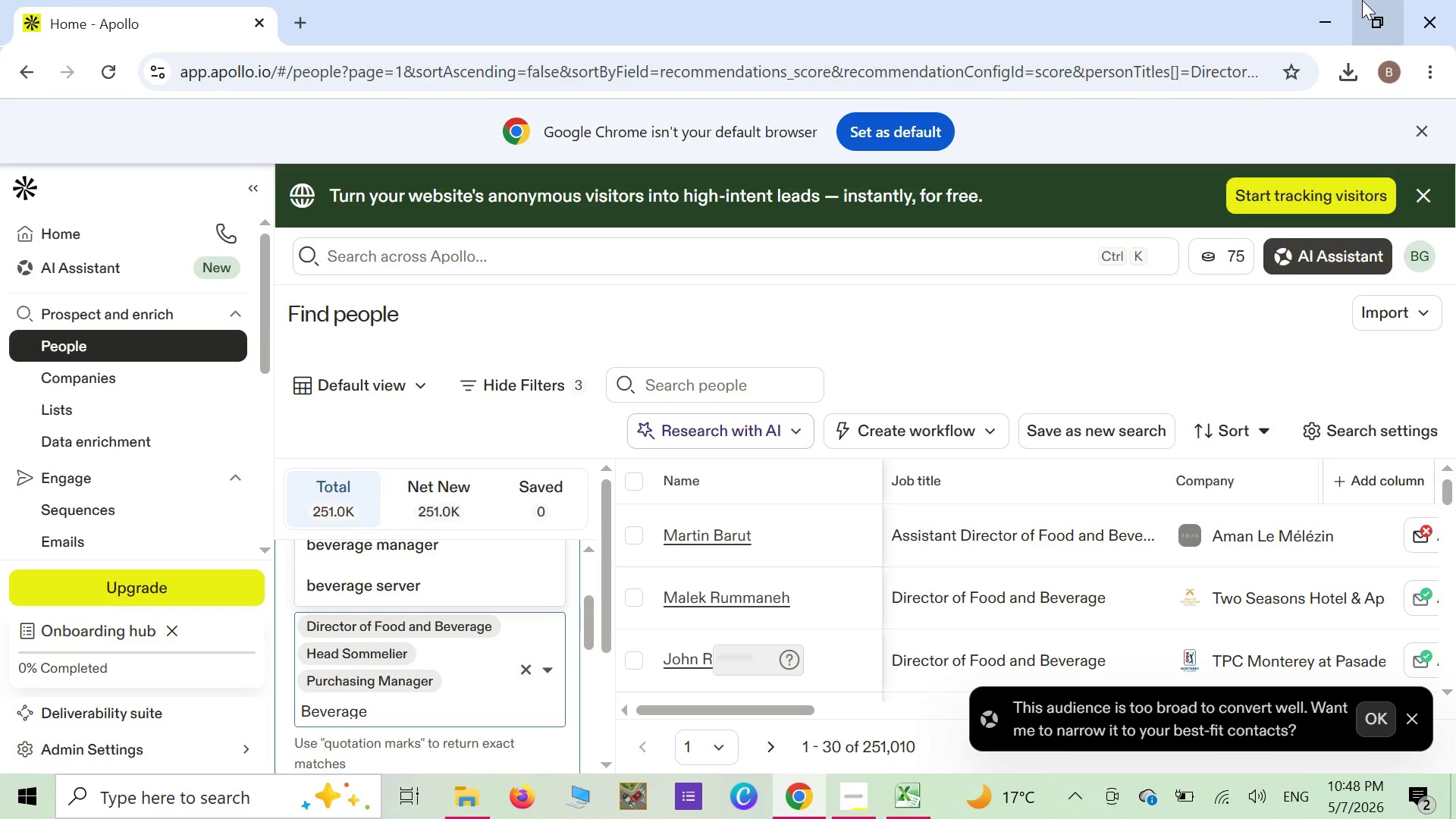 
type(Director)
 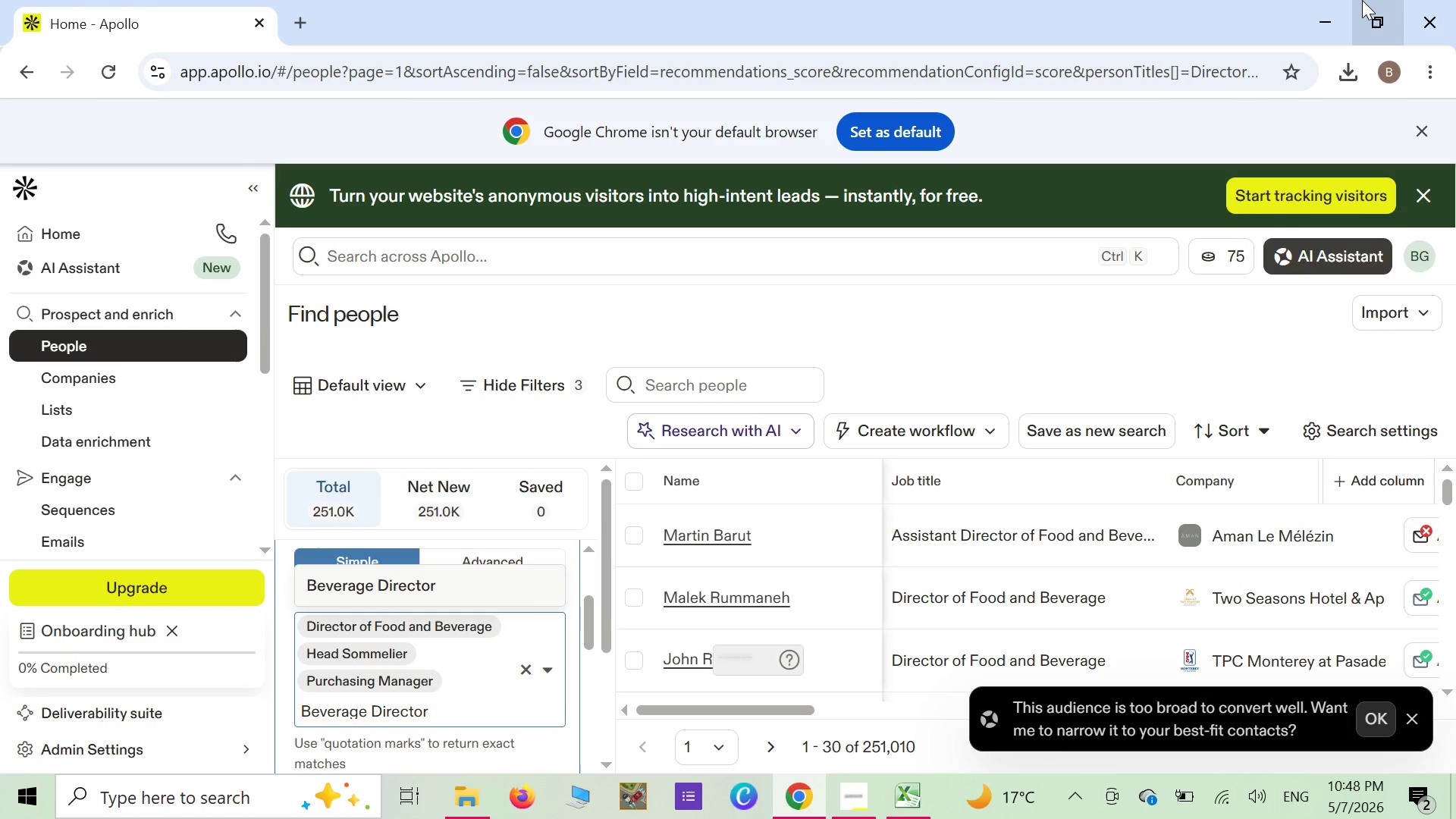 
key(Enter)
 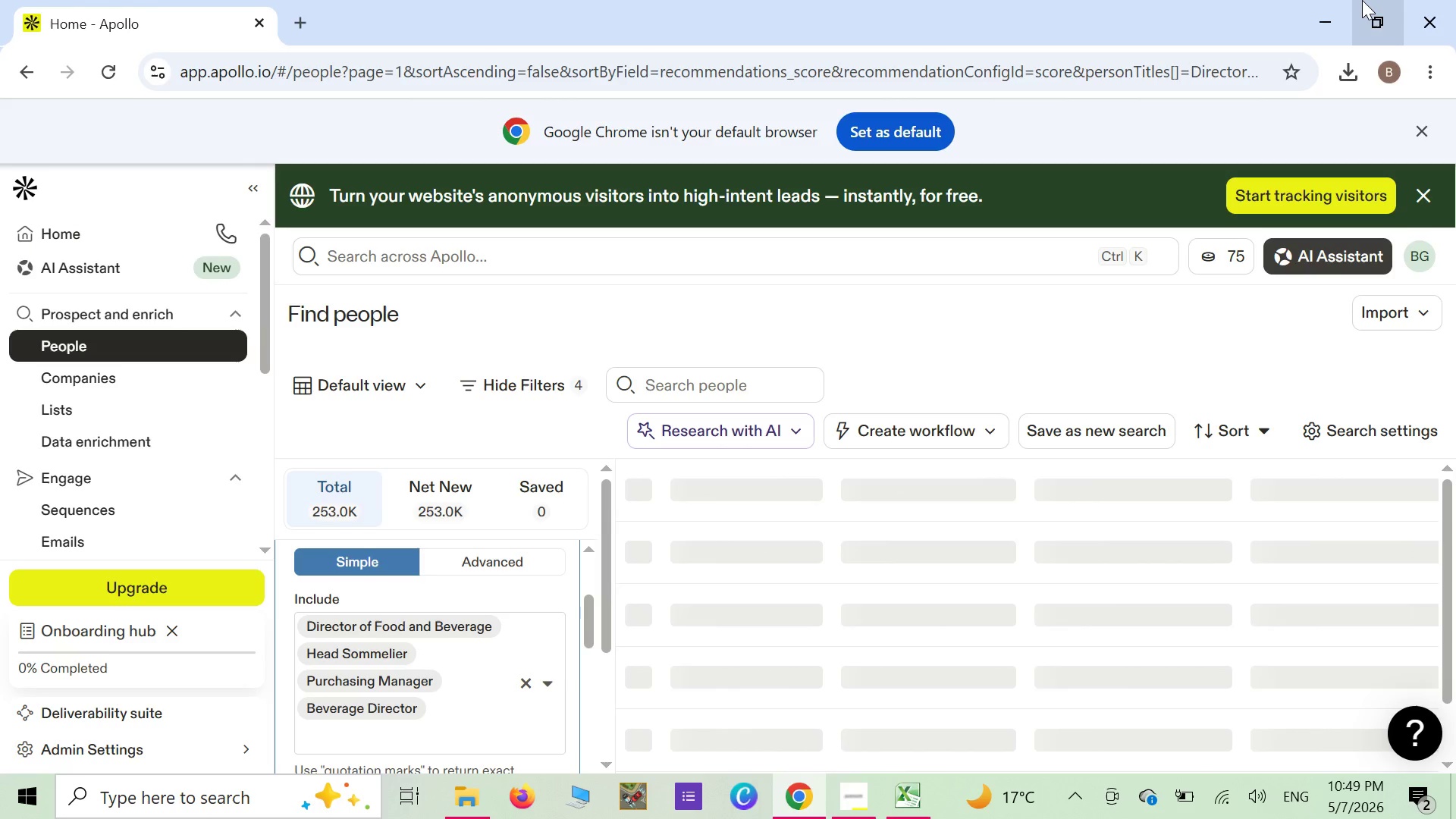 
wait(7.97)
 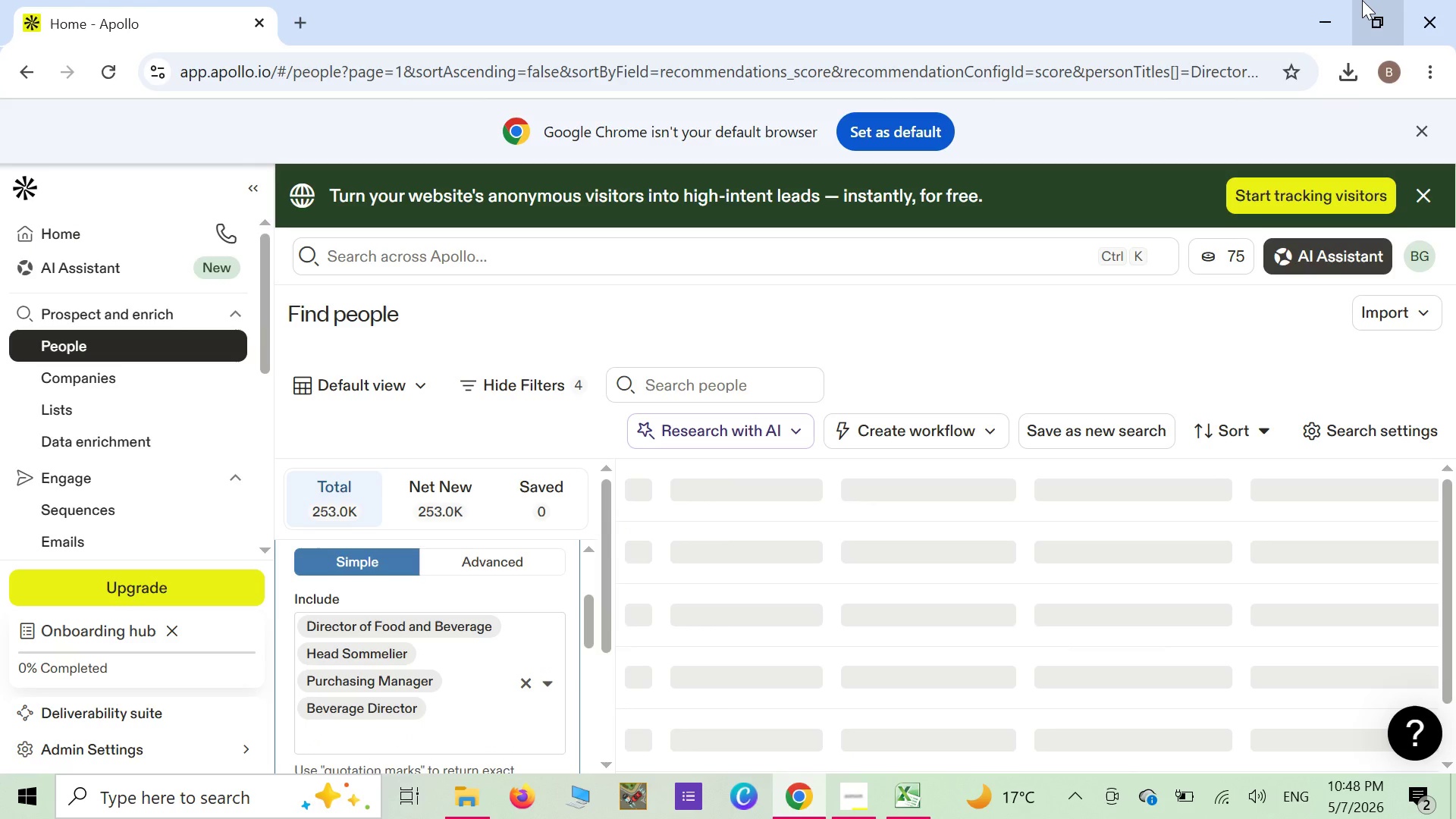 
type(VP )
 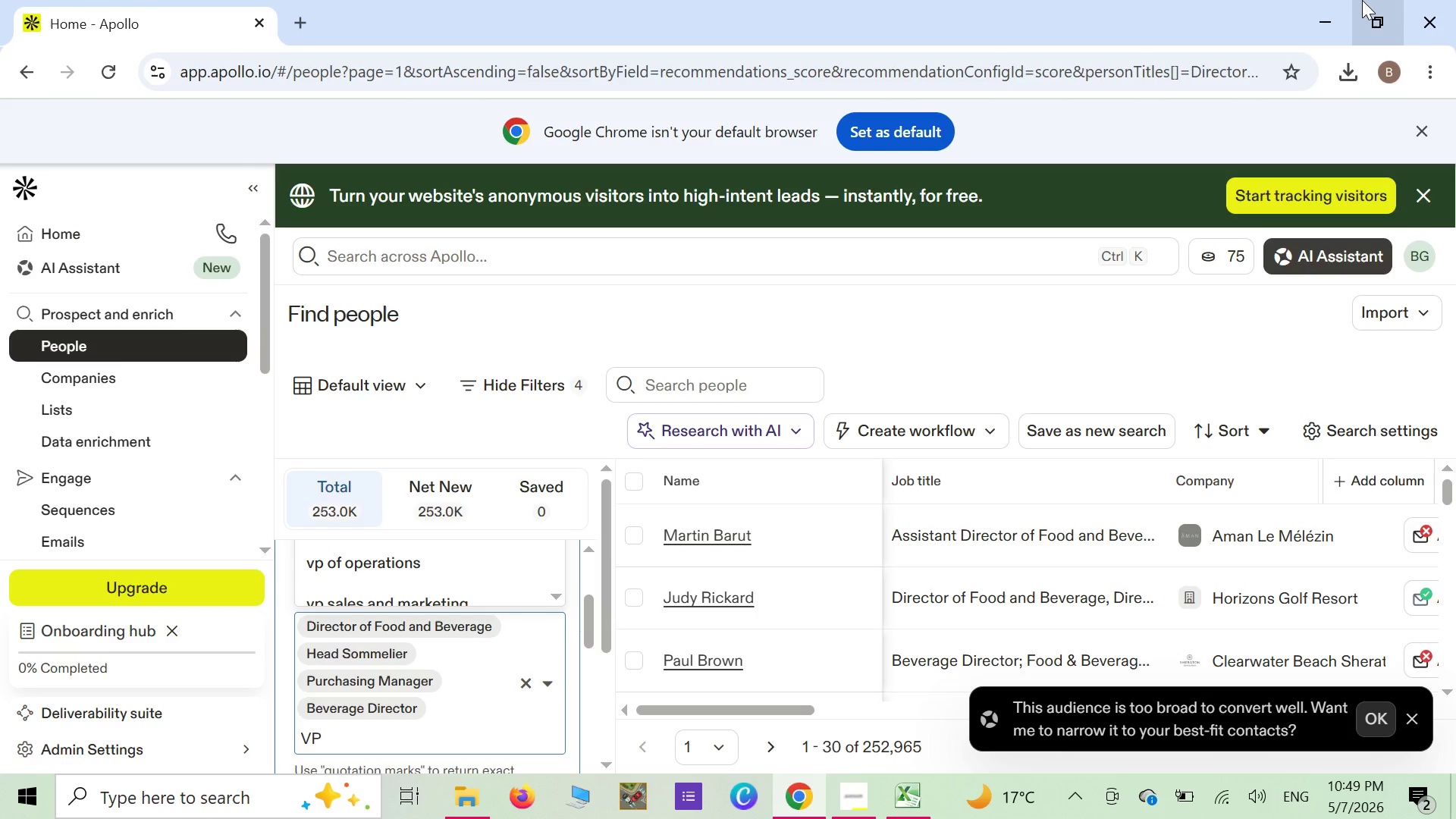 
wait(27.77)
 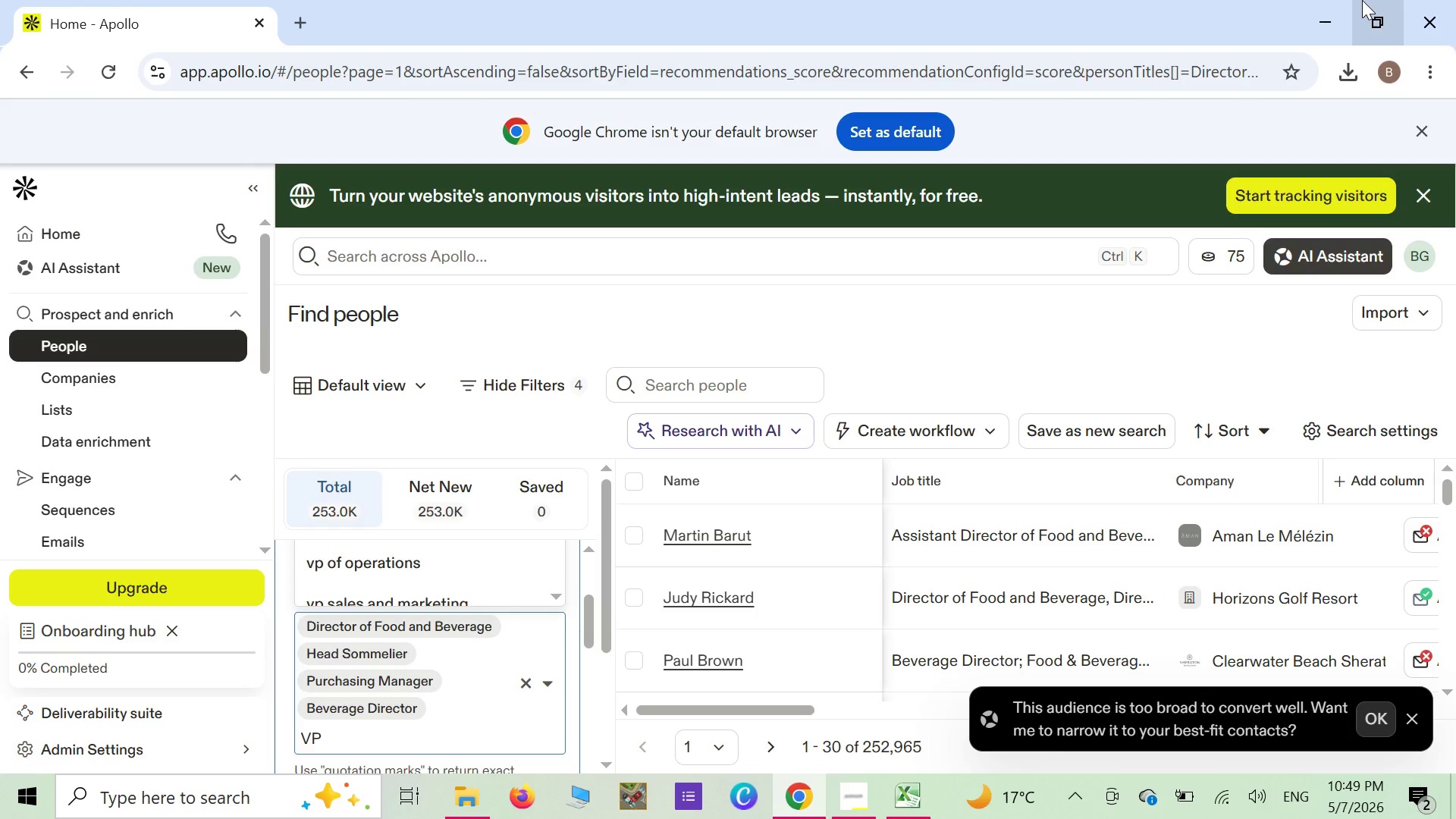 
type(of Hos)
 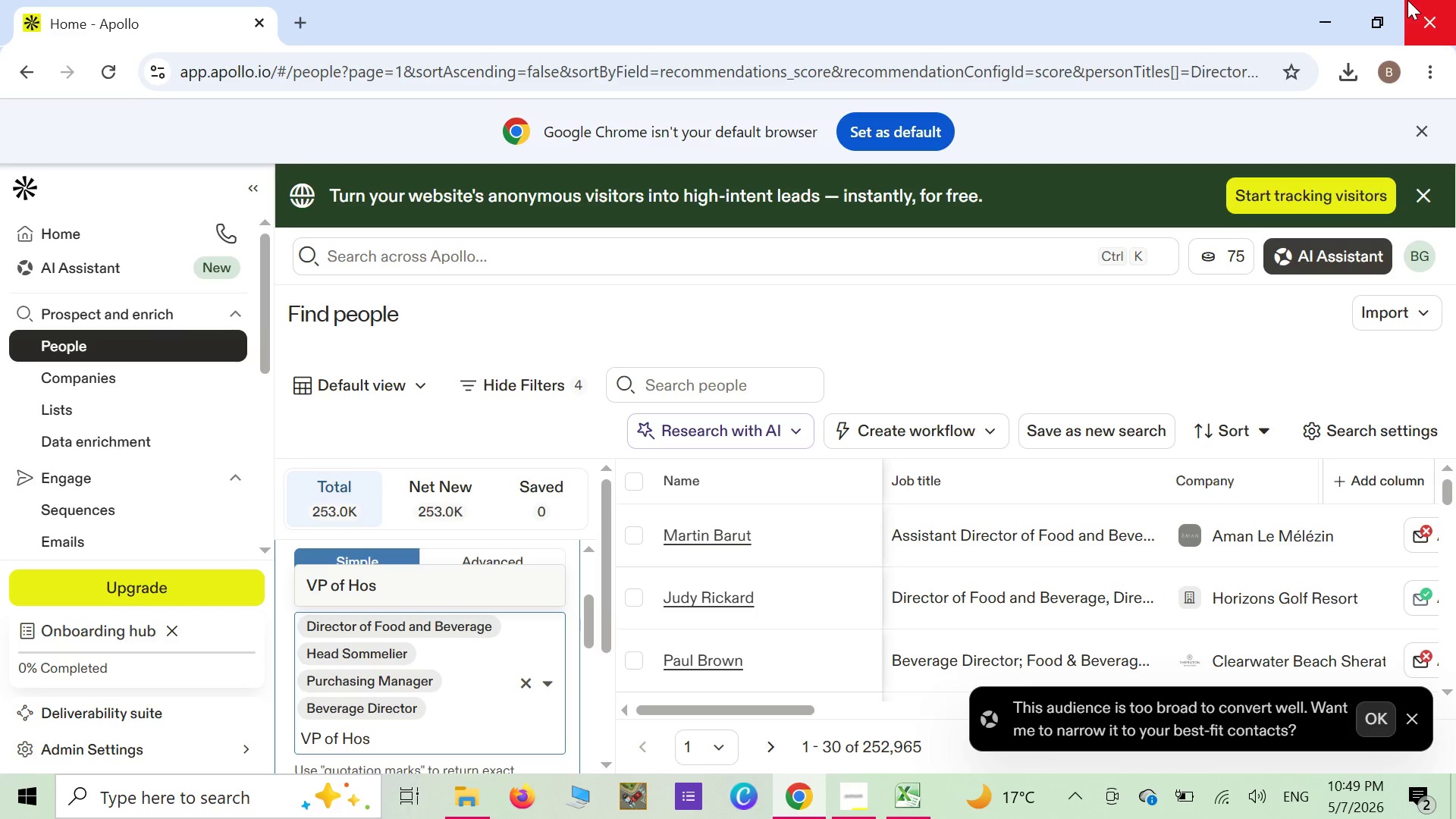 
type(pita)
 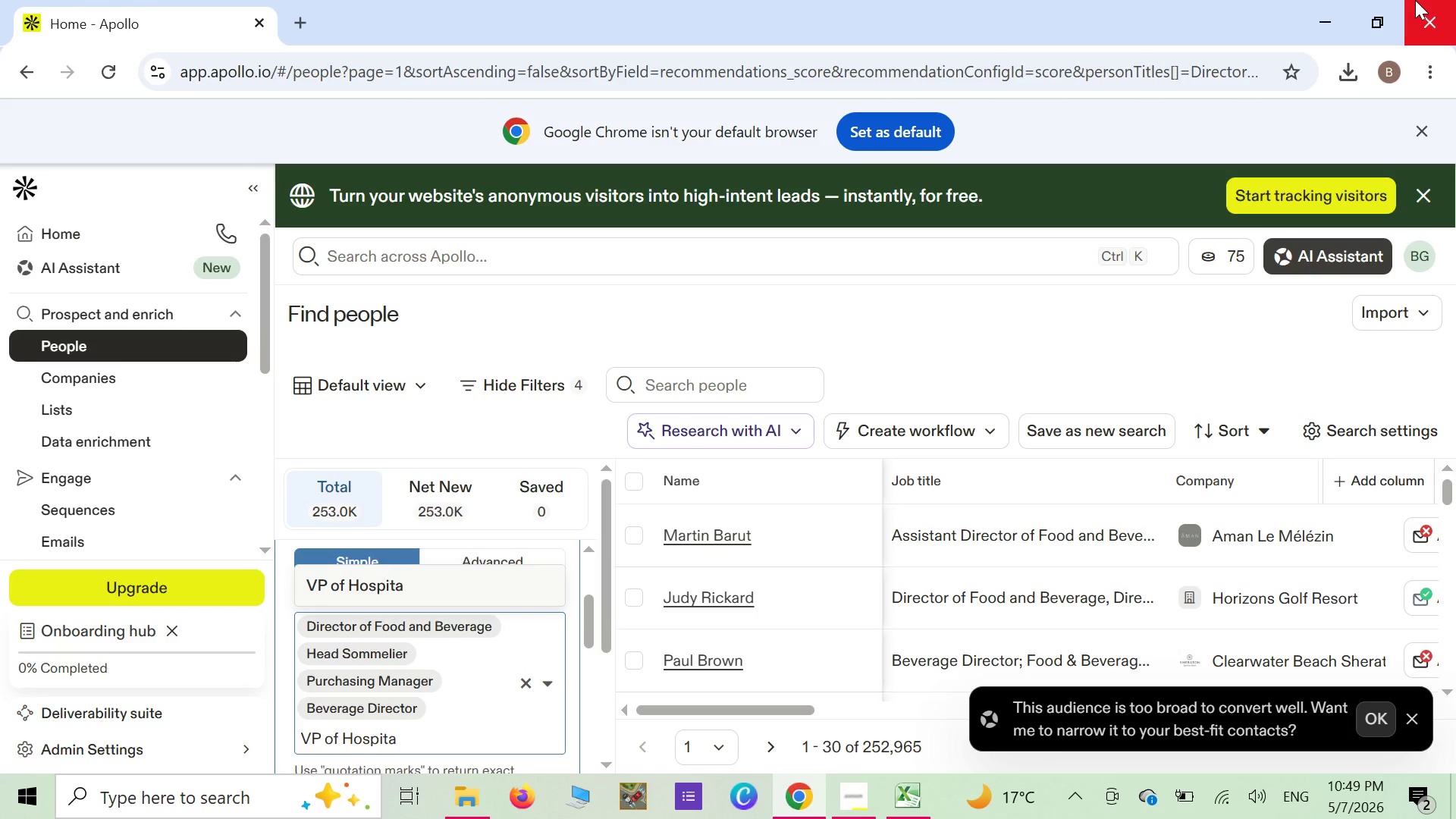 
wait(5.28)
 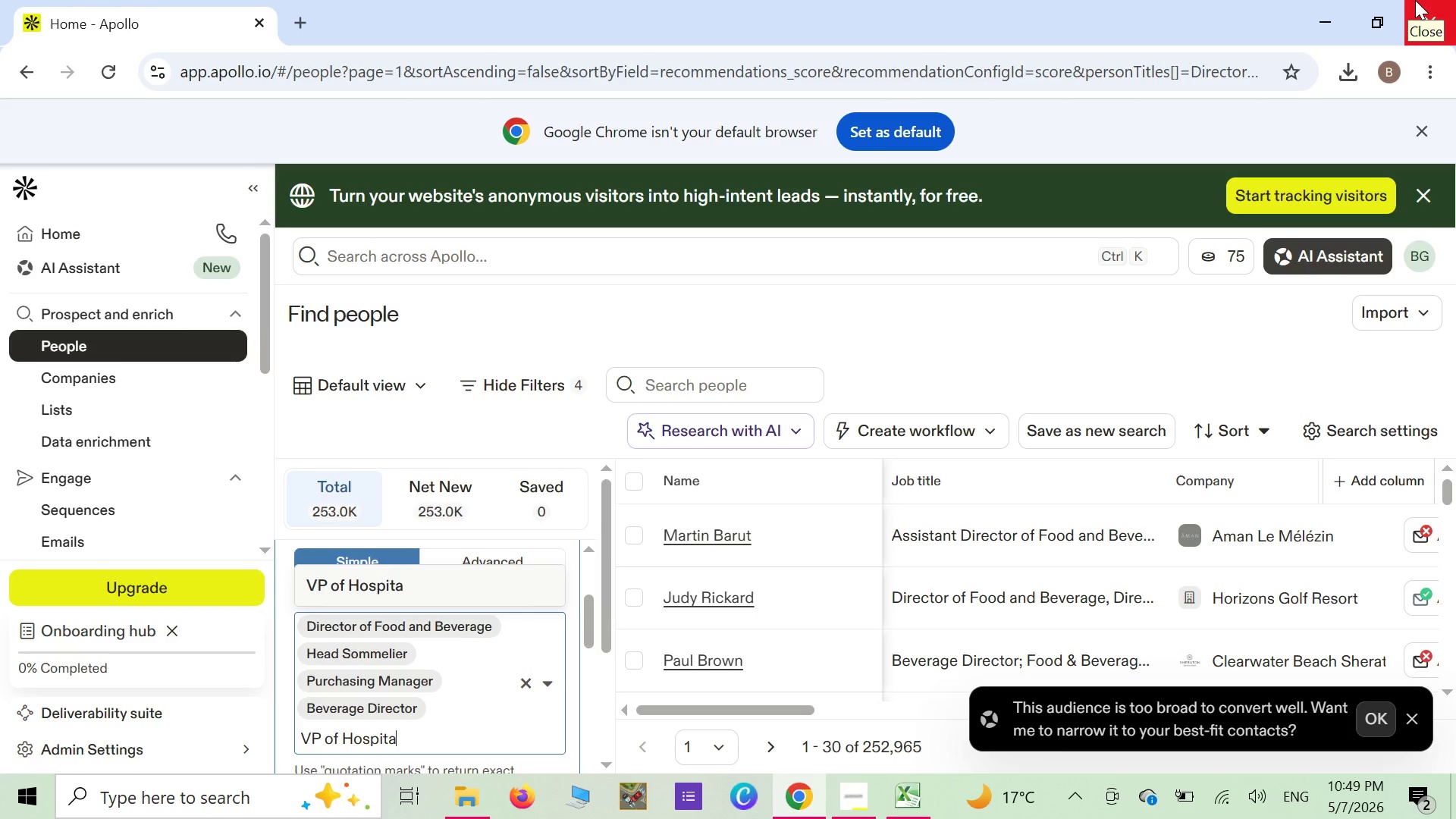 
type(lity)
 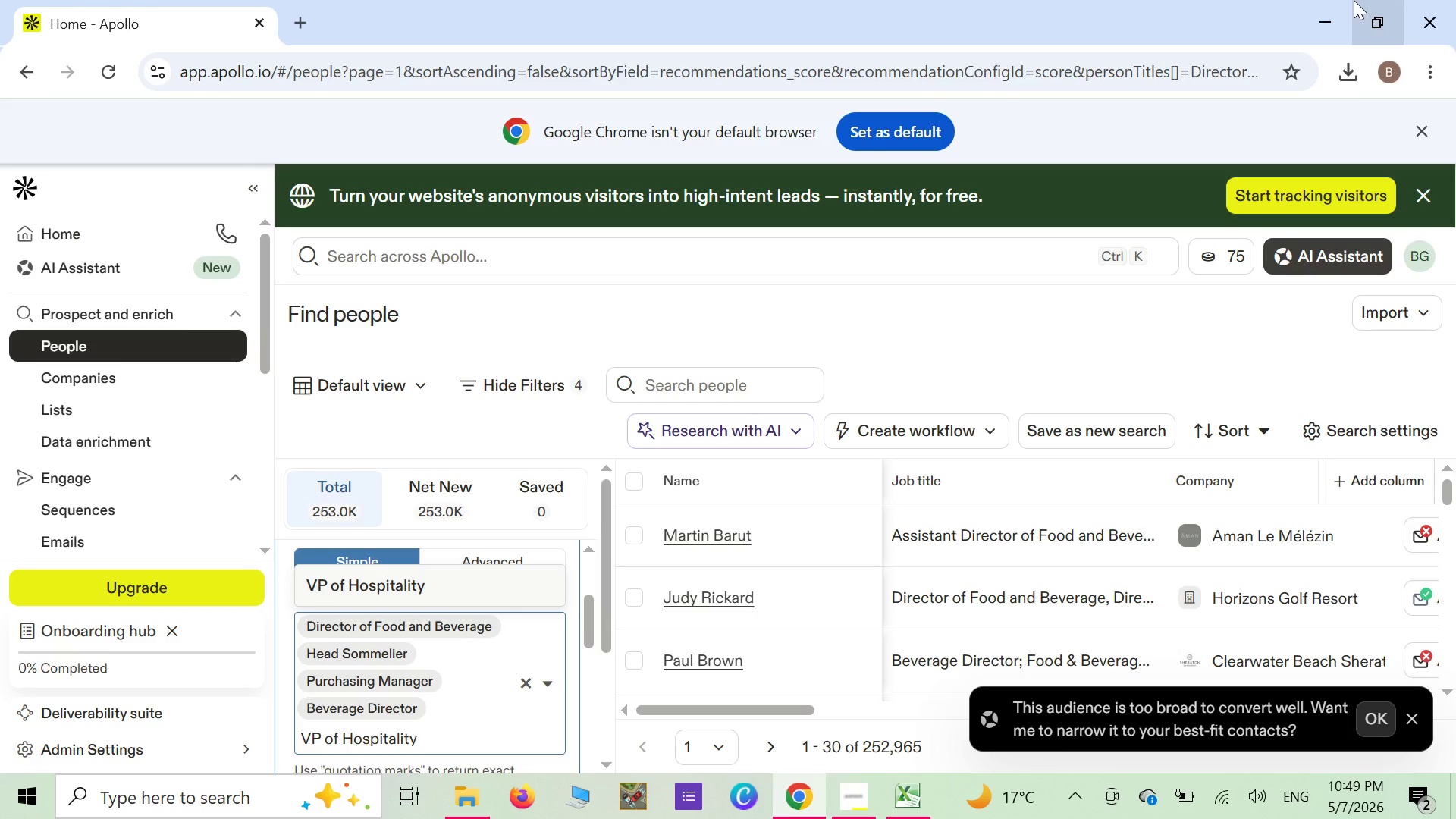 
key(Enter)
 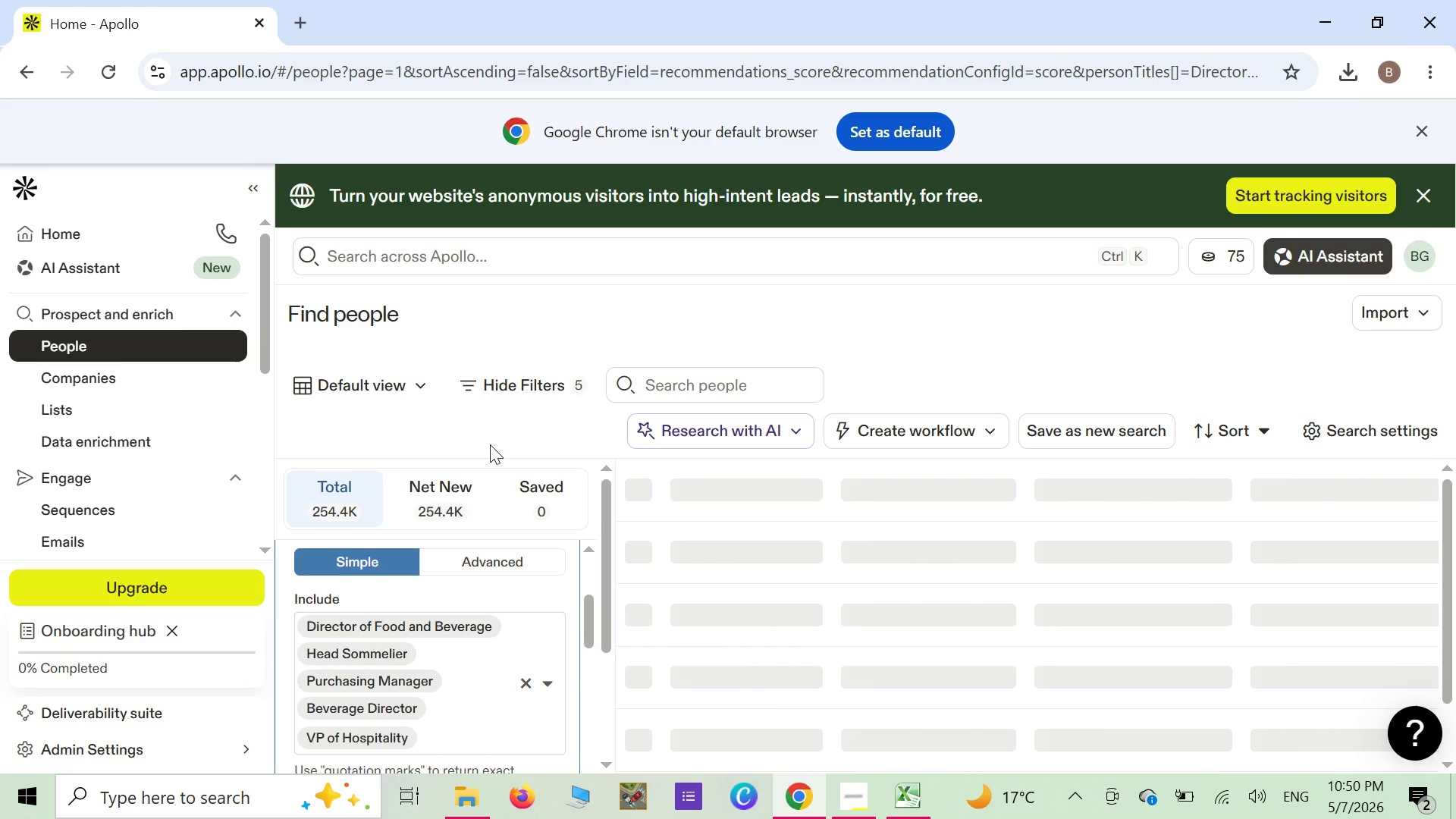 
wait(6.49)
 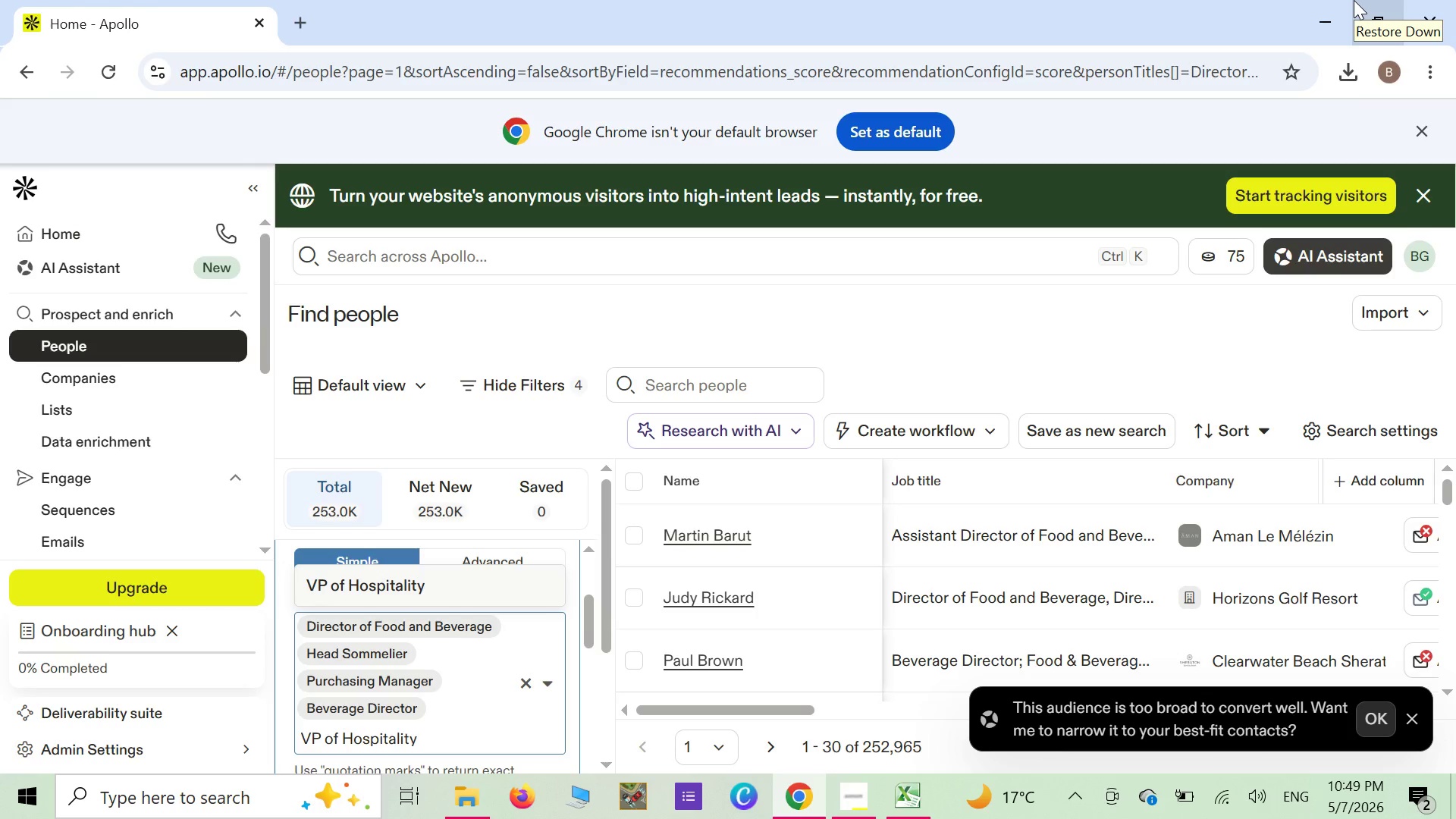 
scroll: coordinate [514, 501], scroll_direction: down, amount: 1.0
 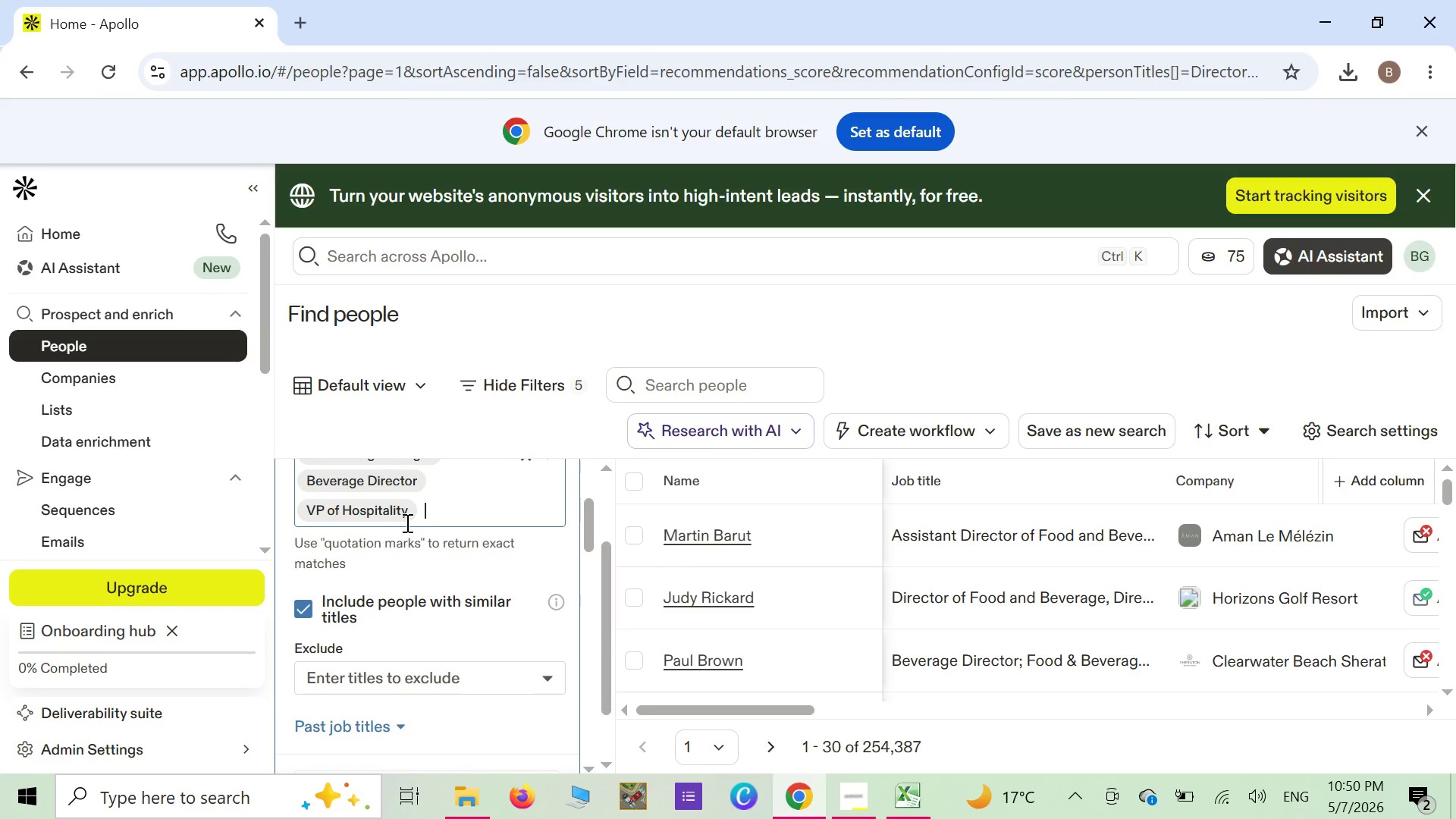 
mouse_move([391, 542])
 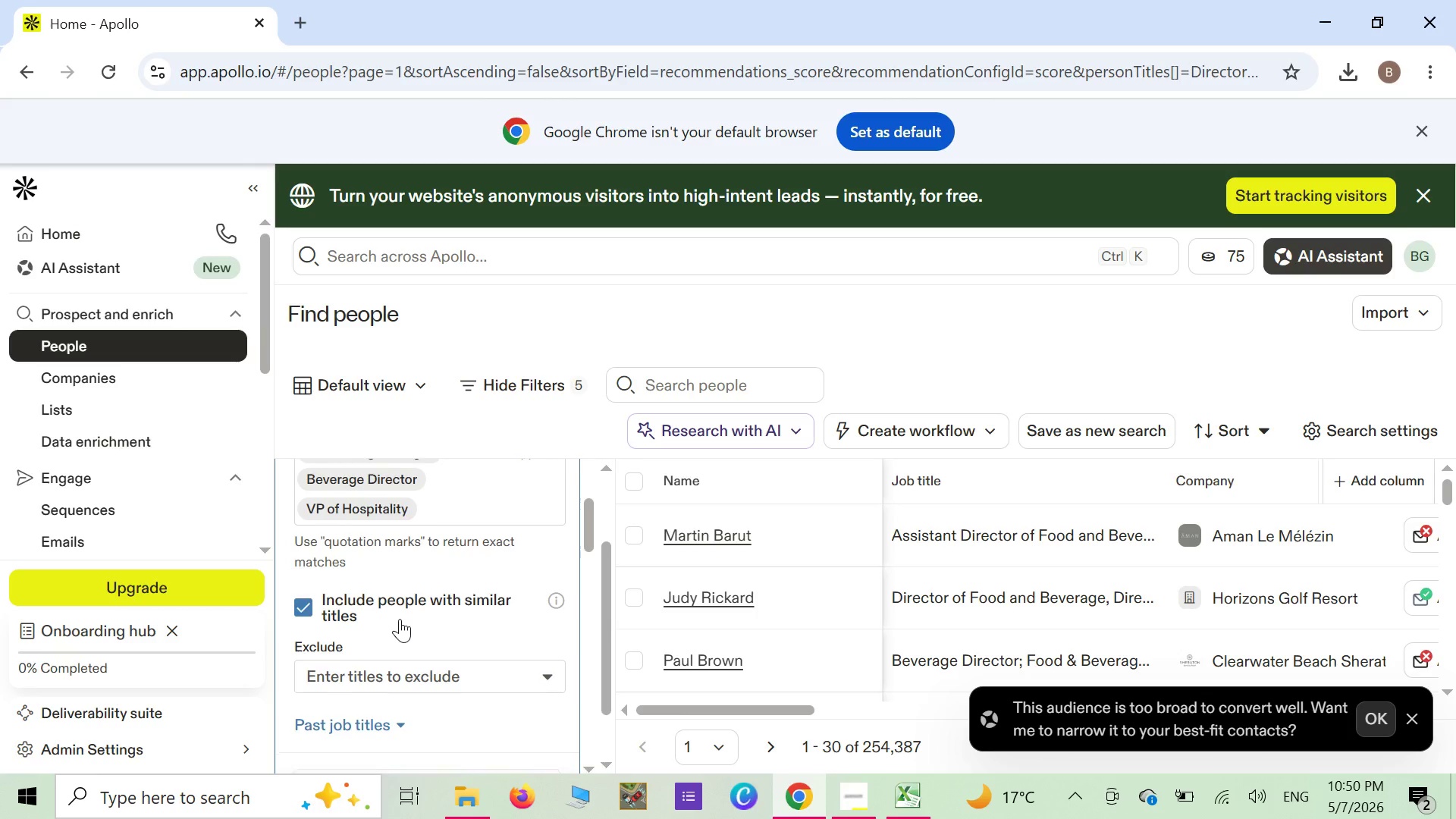 
scroll: coordinate [400, 619], scroll_direction: down, amount: 1.0
 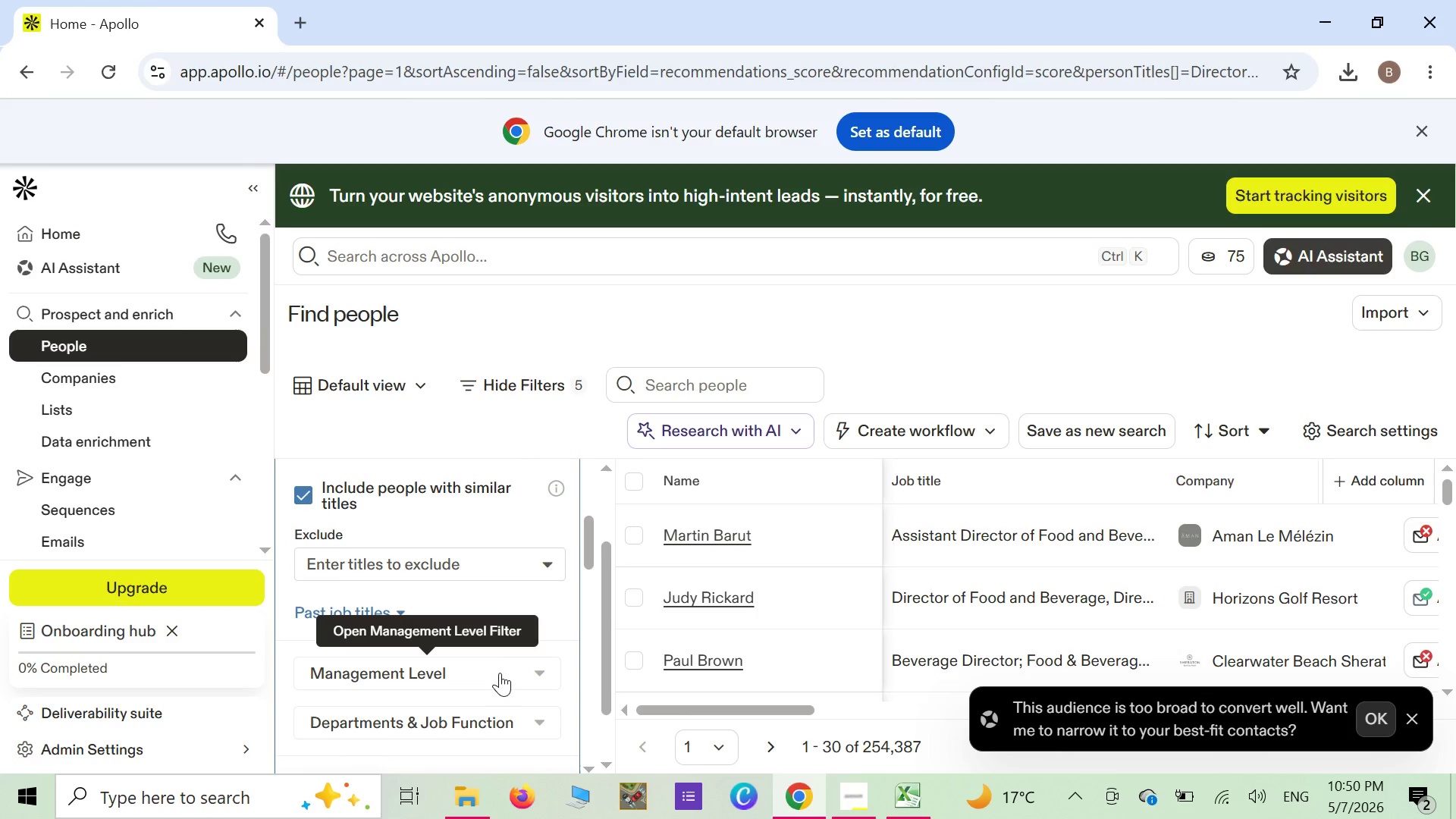 
wait(5.35)
 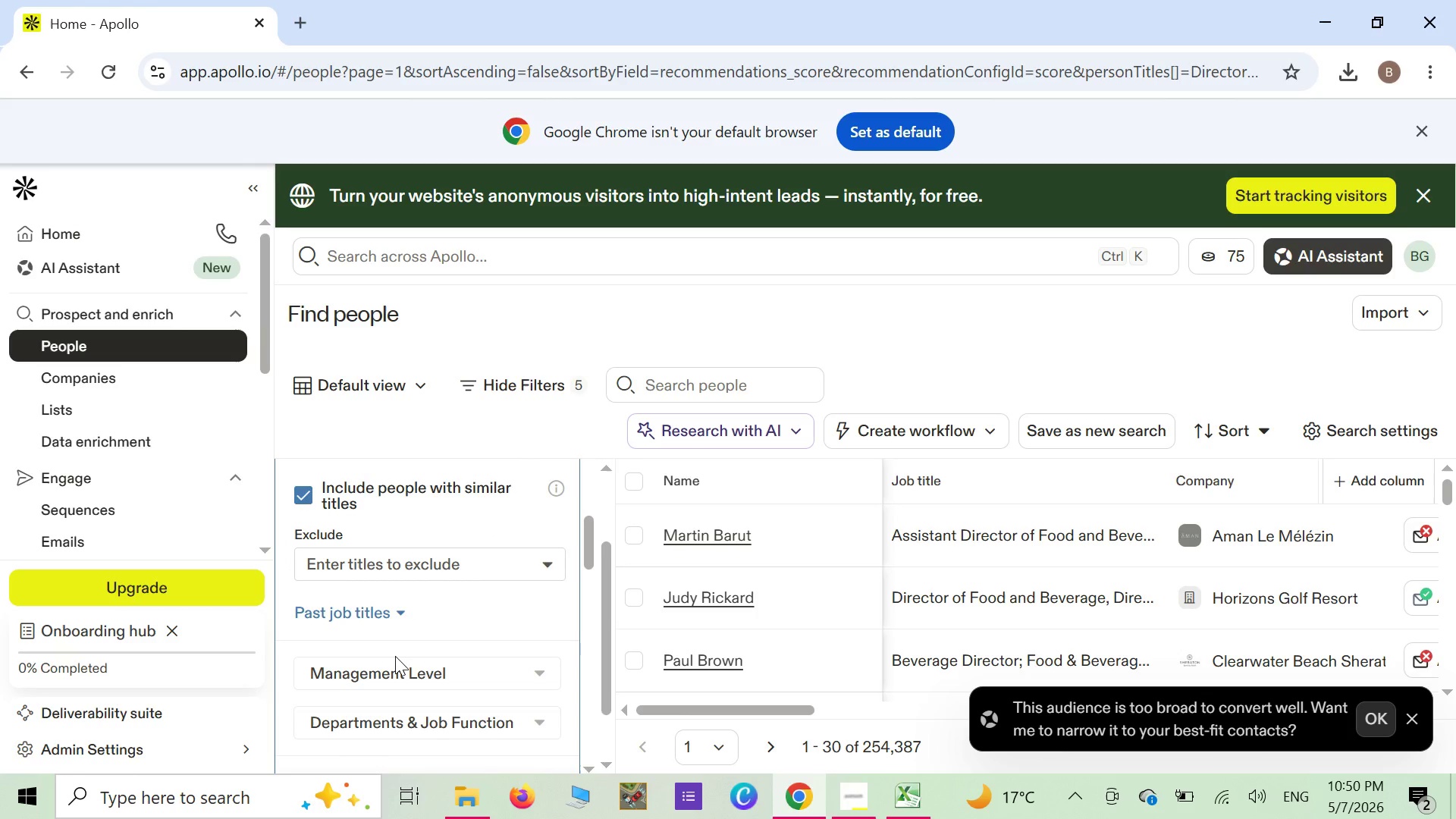 
scroll: coordinate [501, 648], scroll_direction: down, amount: 6.0
 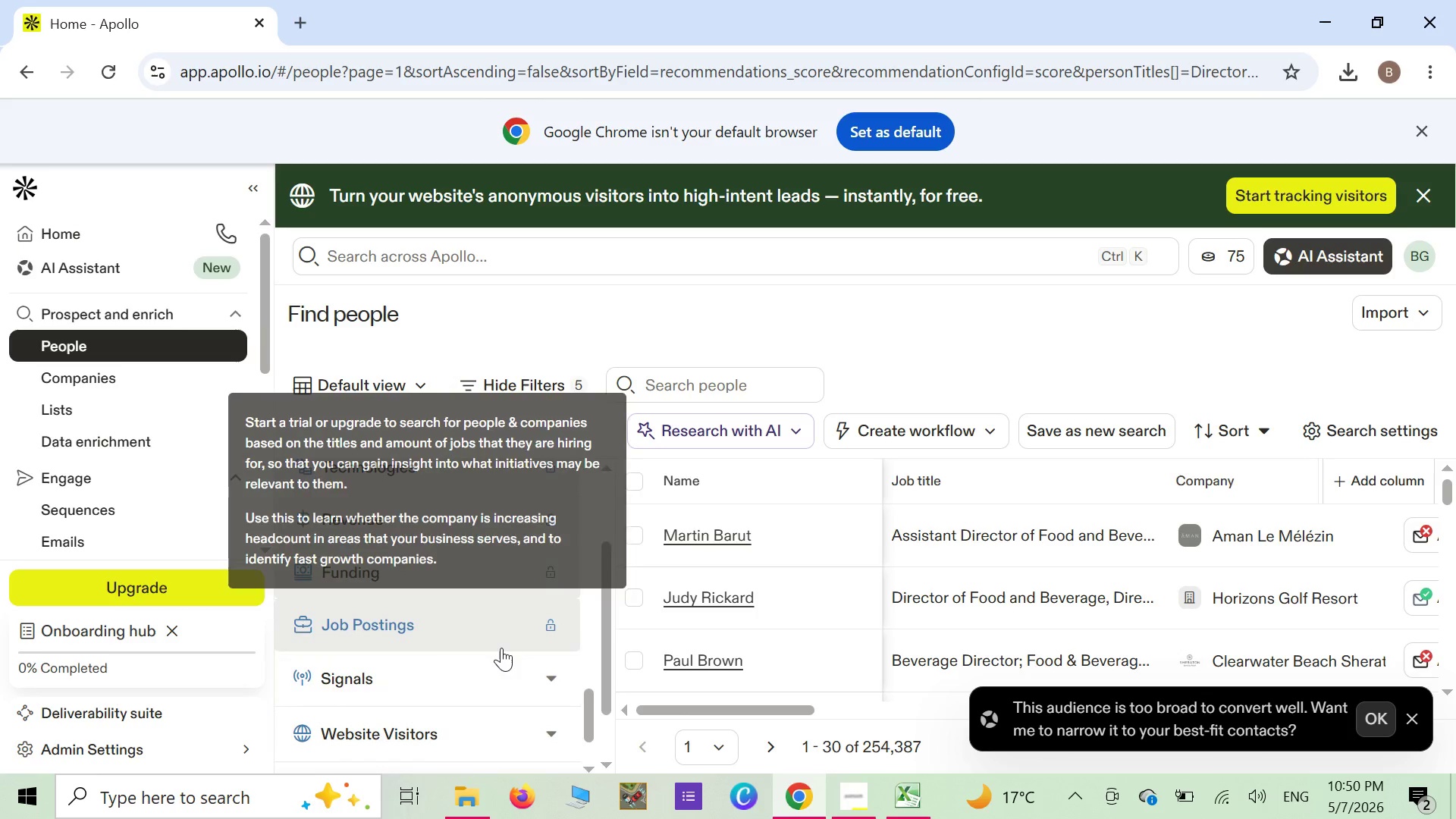 
scroll: coordinate [501, 648], scroll_direction: down, amount: 2.0
 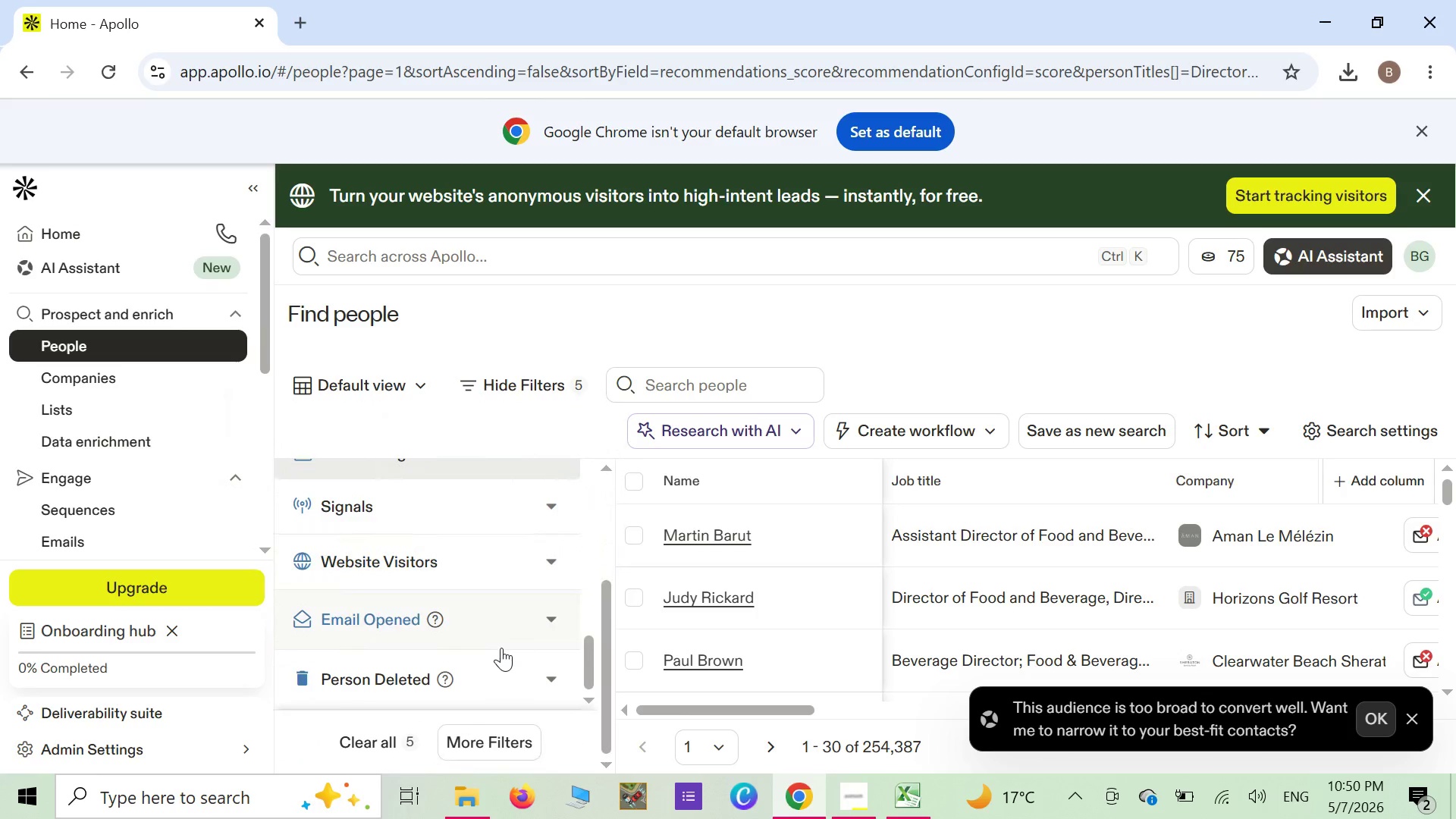 
scroll: coordinate [529, 568], scroll_direction: up, amount: 6.0
 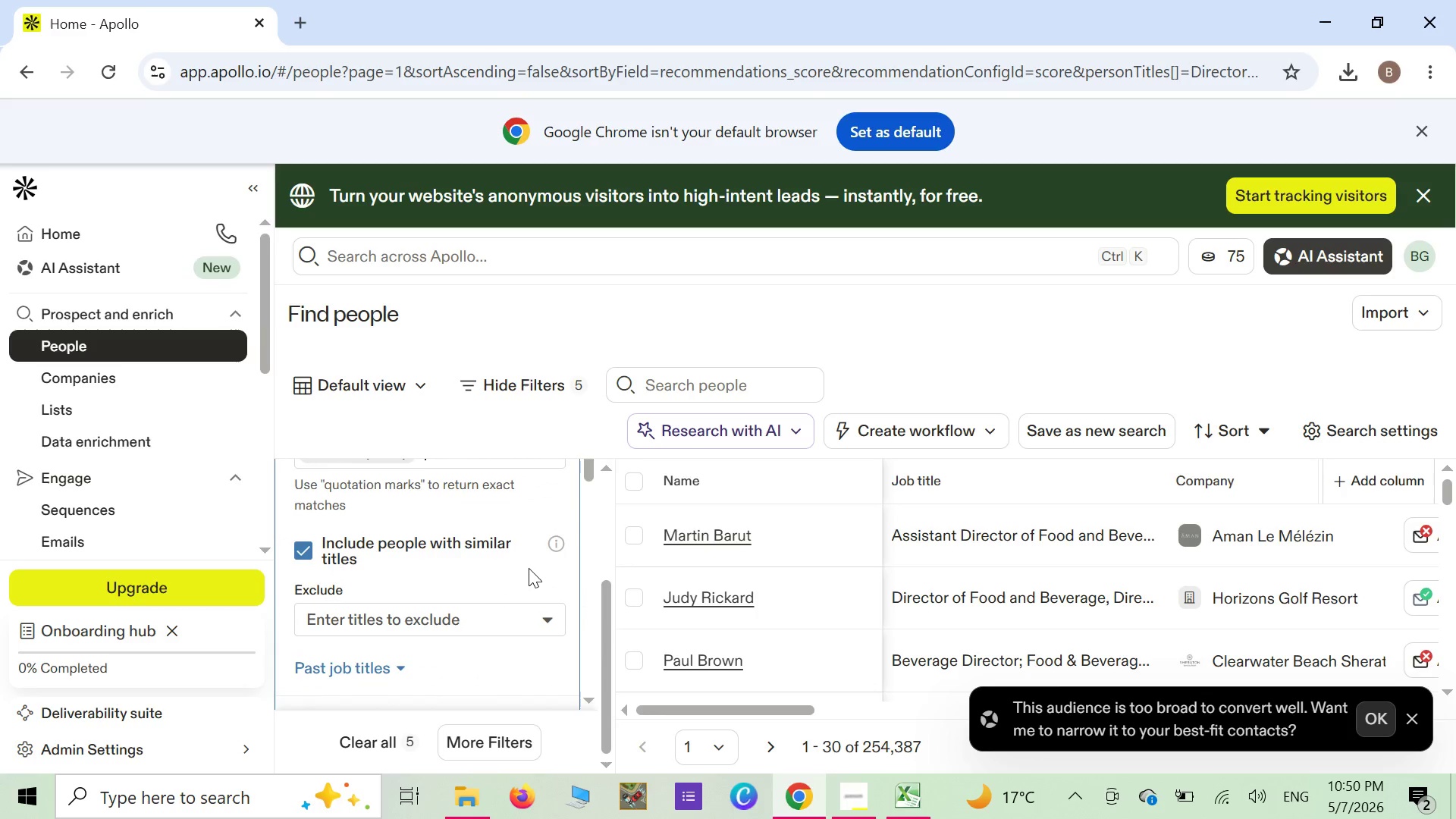 
scroll: coordinate [529, 568], scroll_direction: down, amount: 2.0
 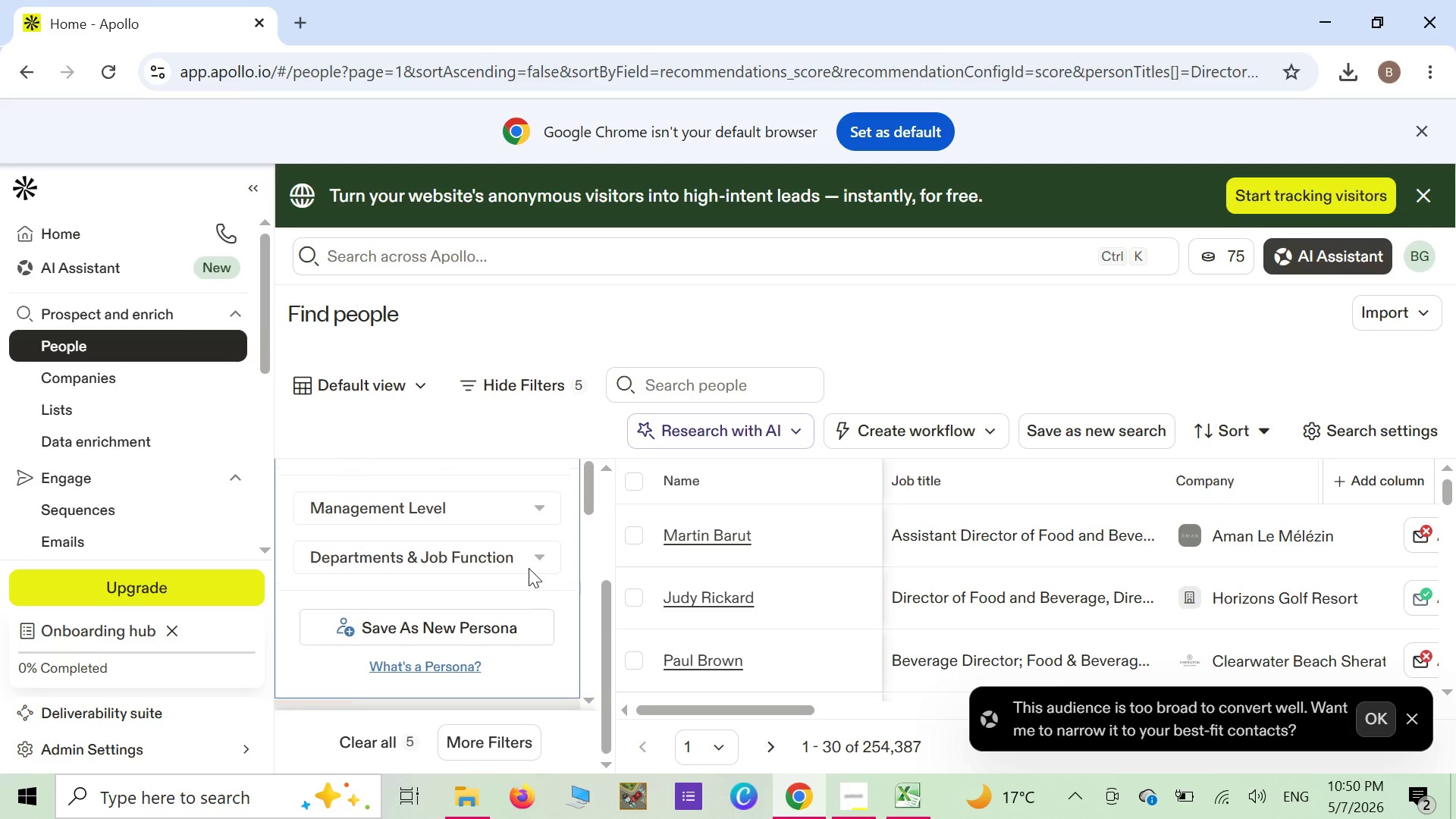 
scroll: coordinate [527, 574], scroll_direction: up, amount: 3.0
 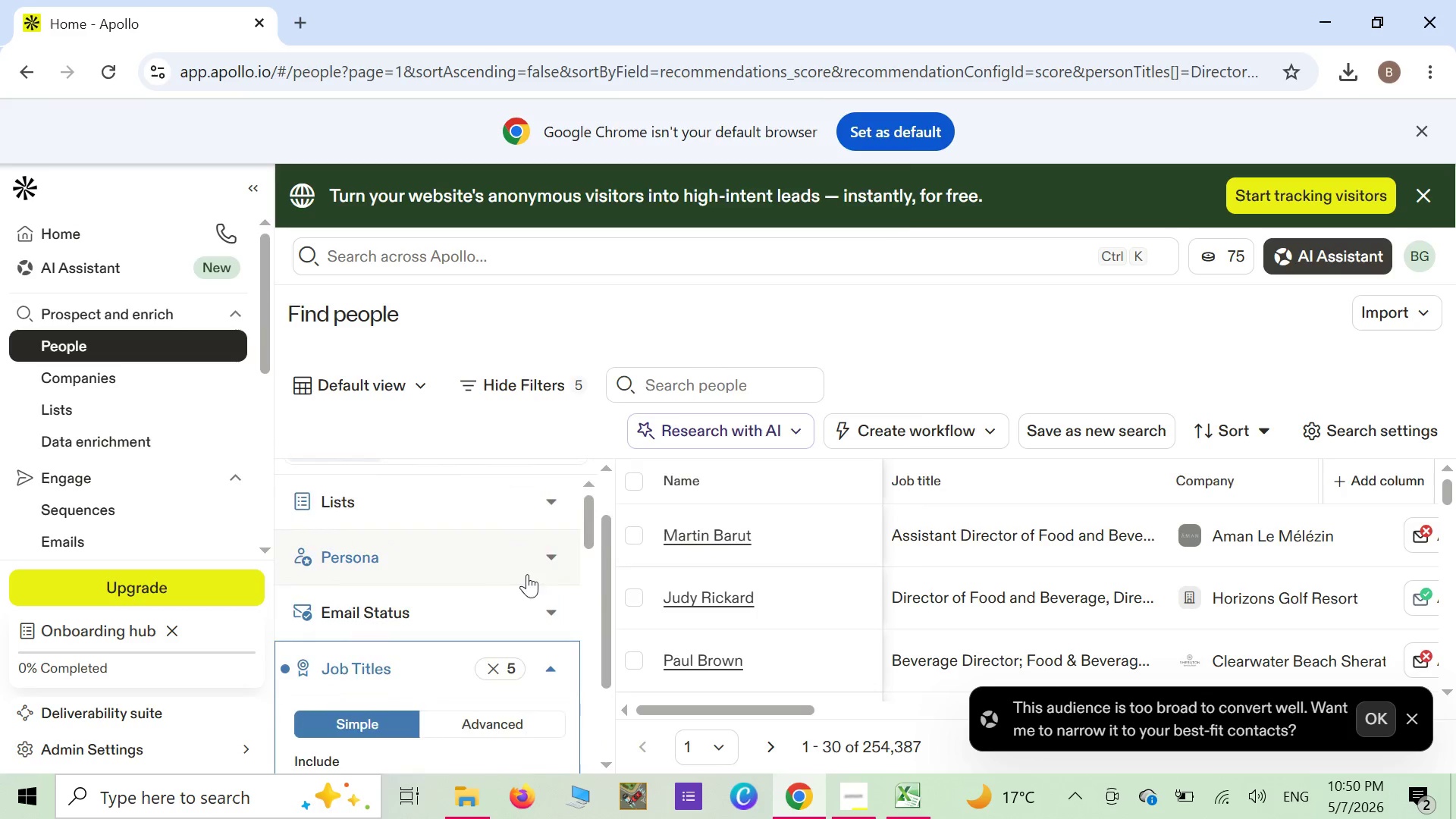 
right_click([527, 574])
 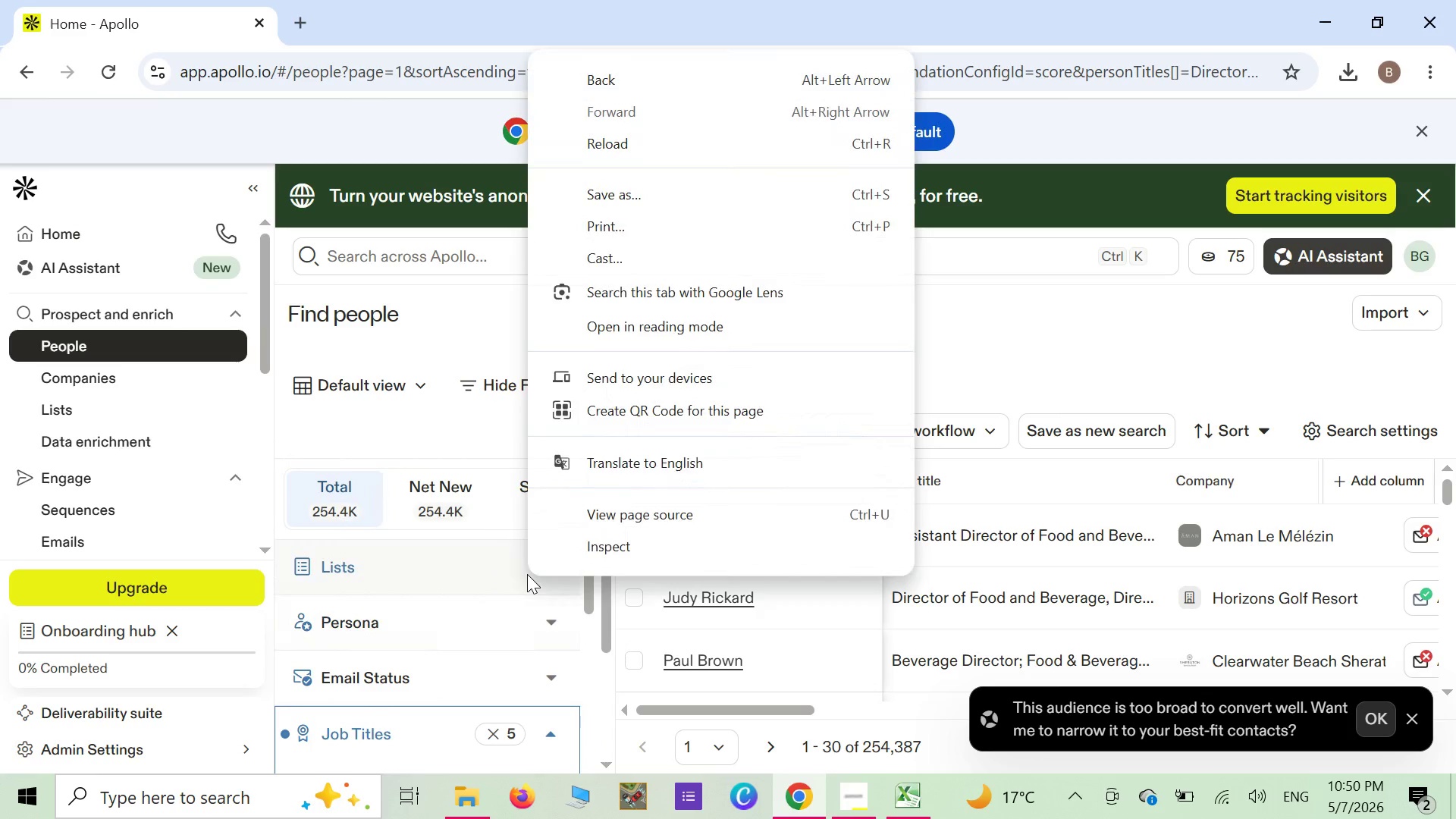 
scroll: coordinate [527, 574], scroll_direction: down, amount: 1.0
 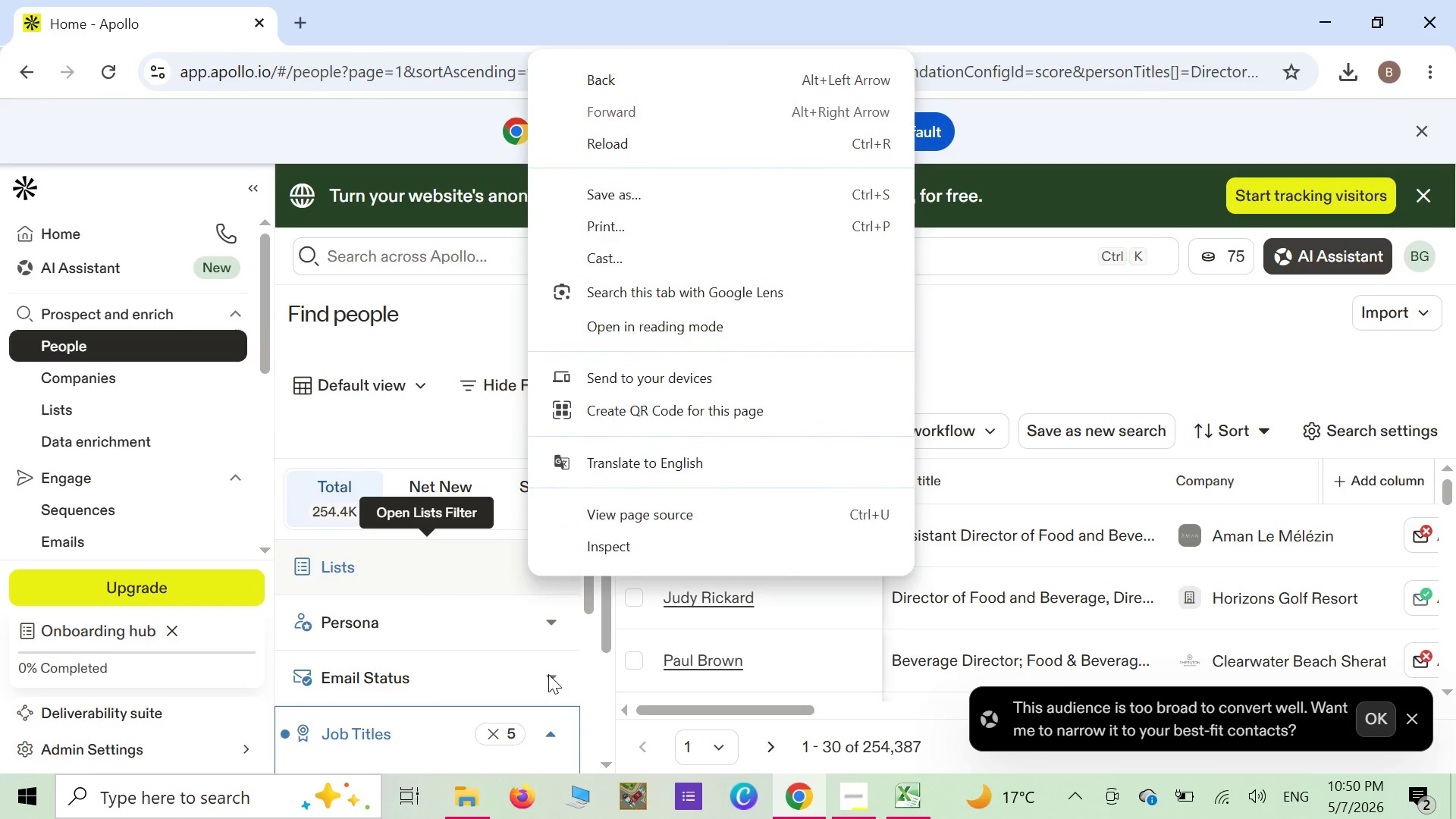 
left_click([548, 674])
 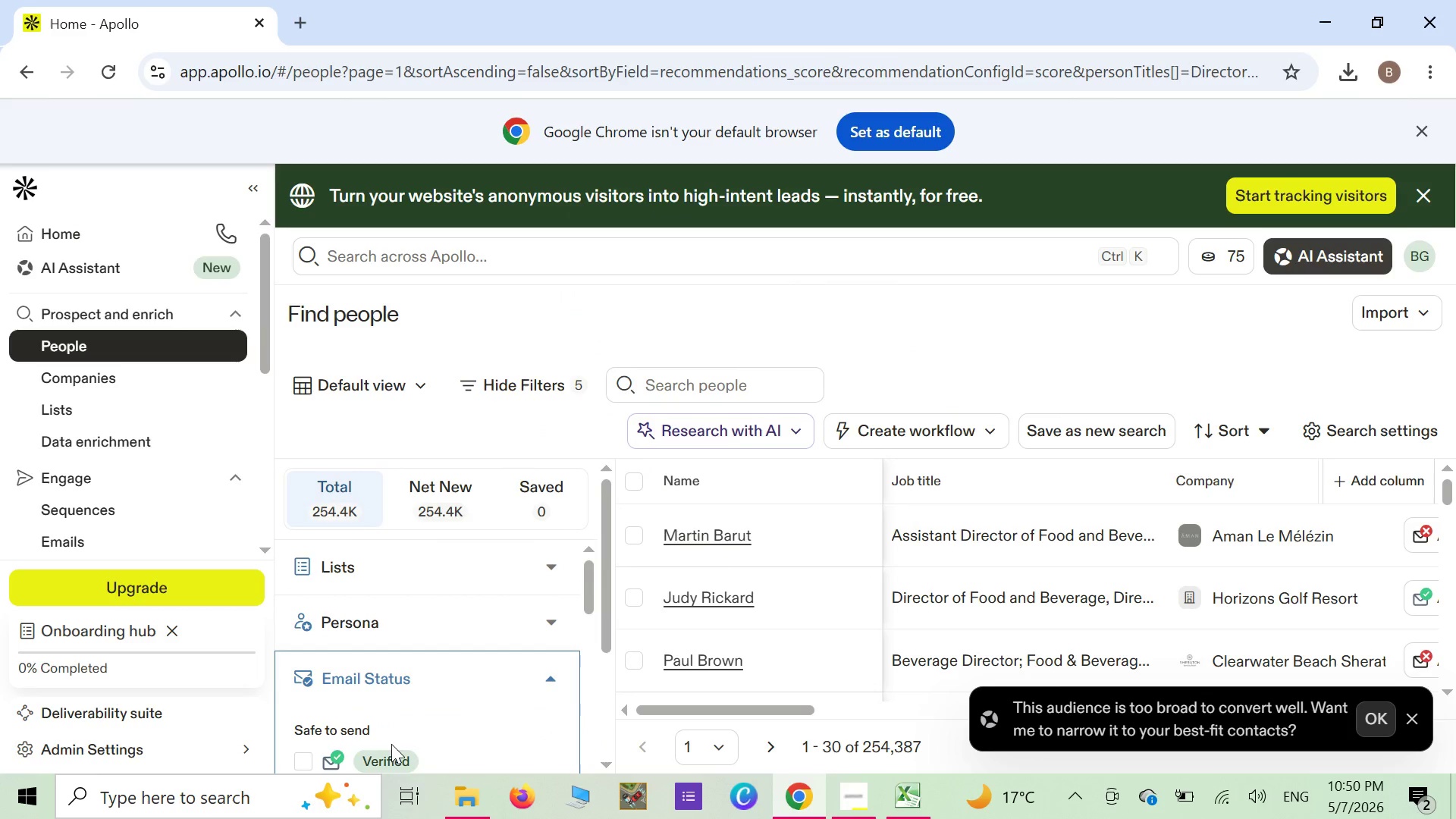 
left_click([388, 758])
 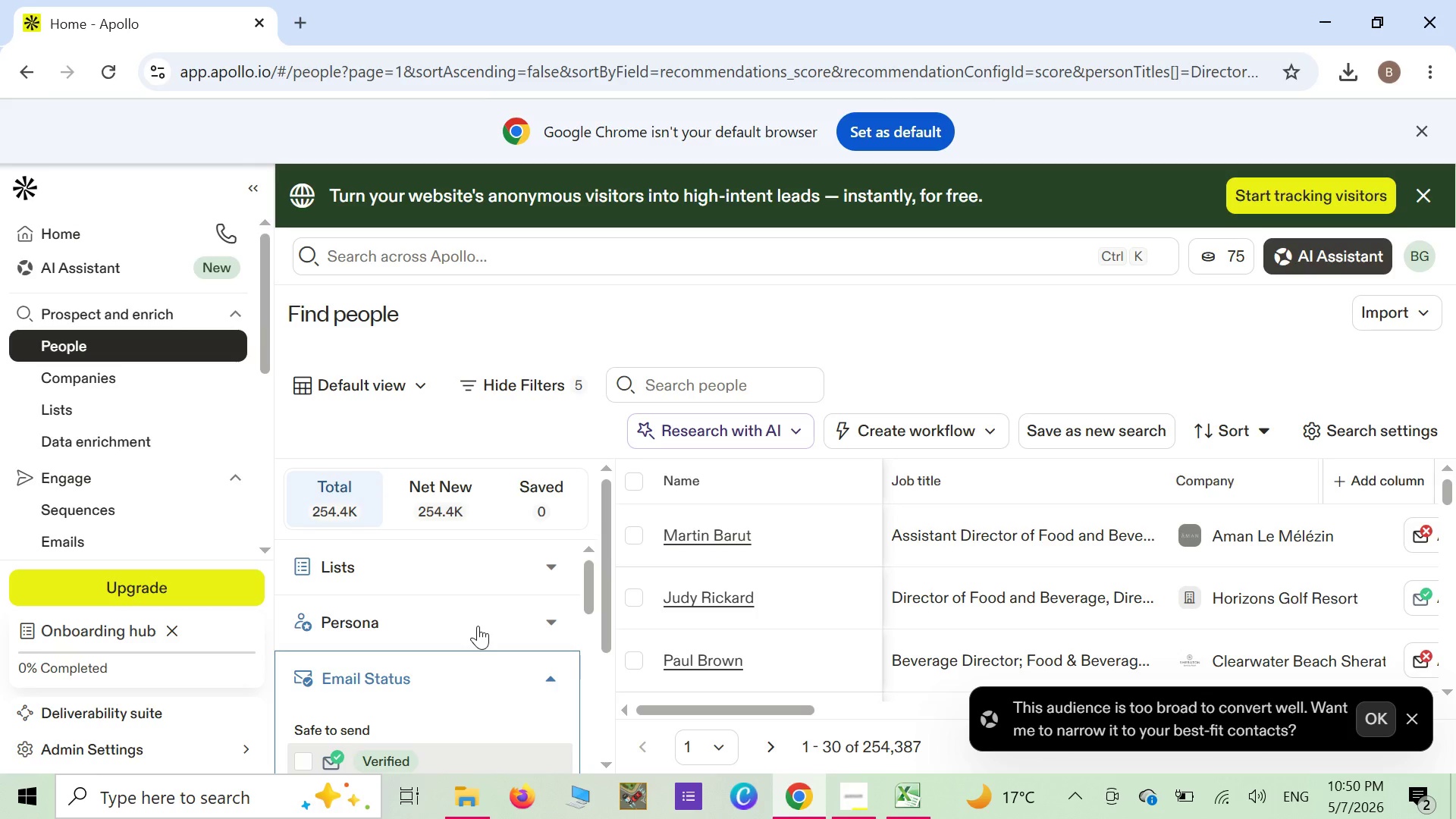 
scroll: coordinate [478, 626], scroll_direction: down, amount: 1.0